 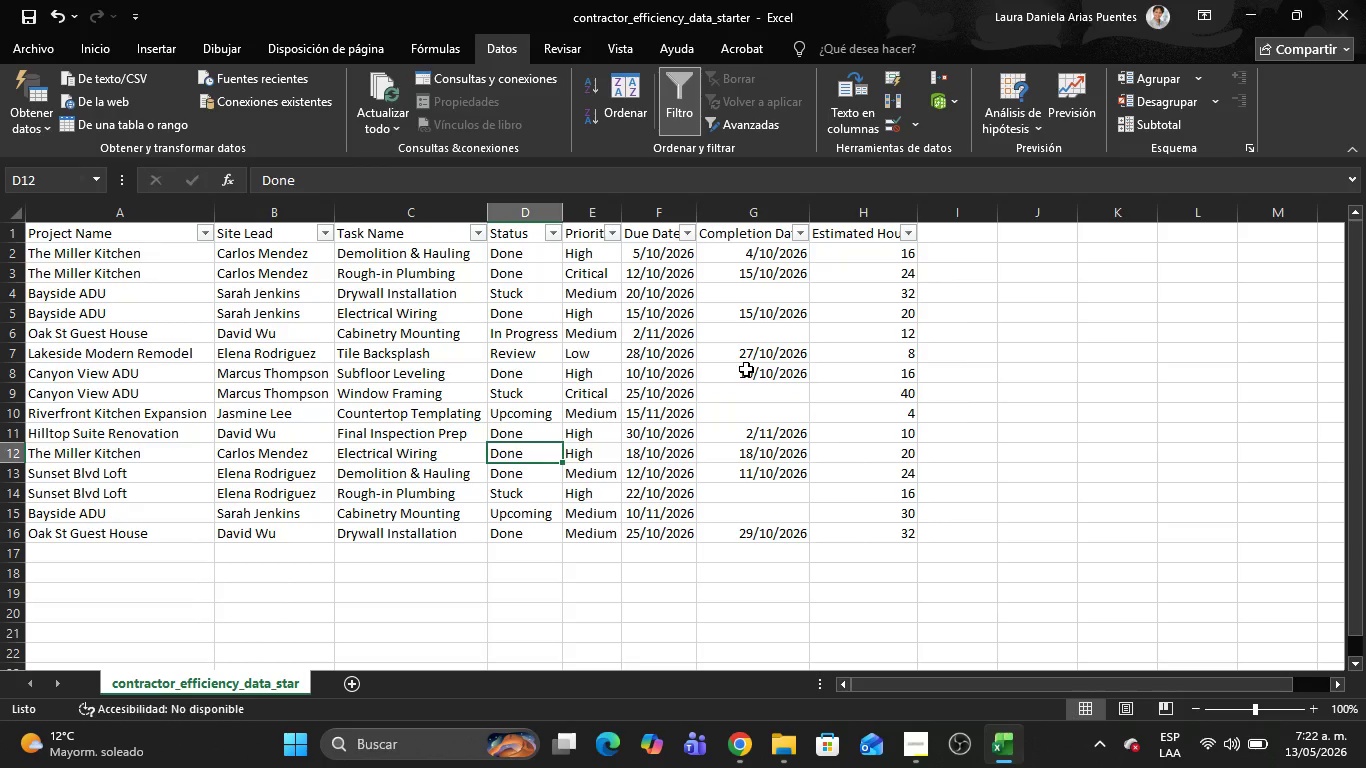 
key(ArrowDown)
 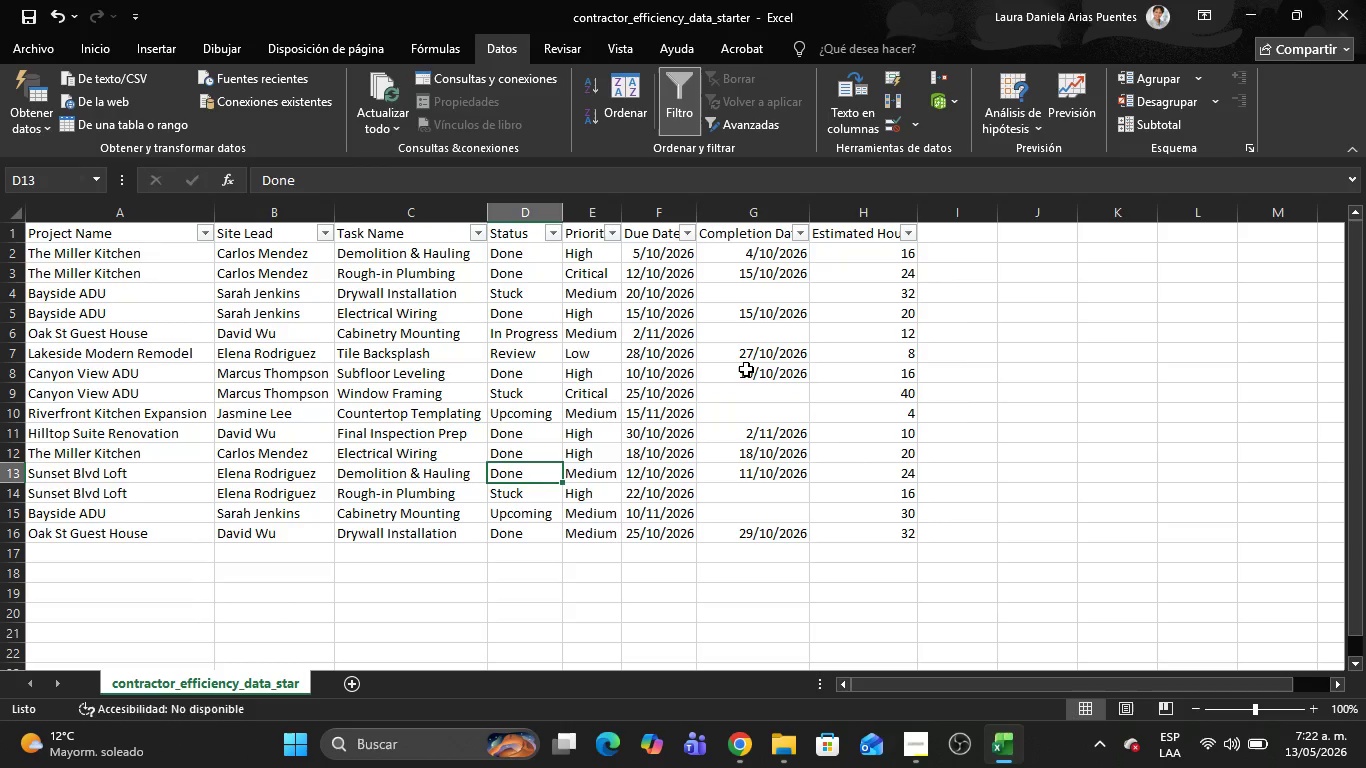 
key(ArrowDown)
 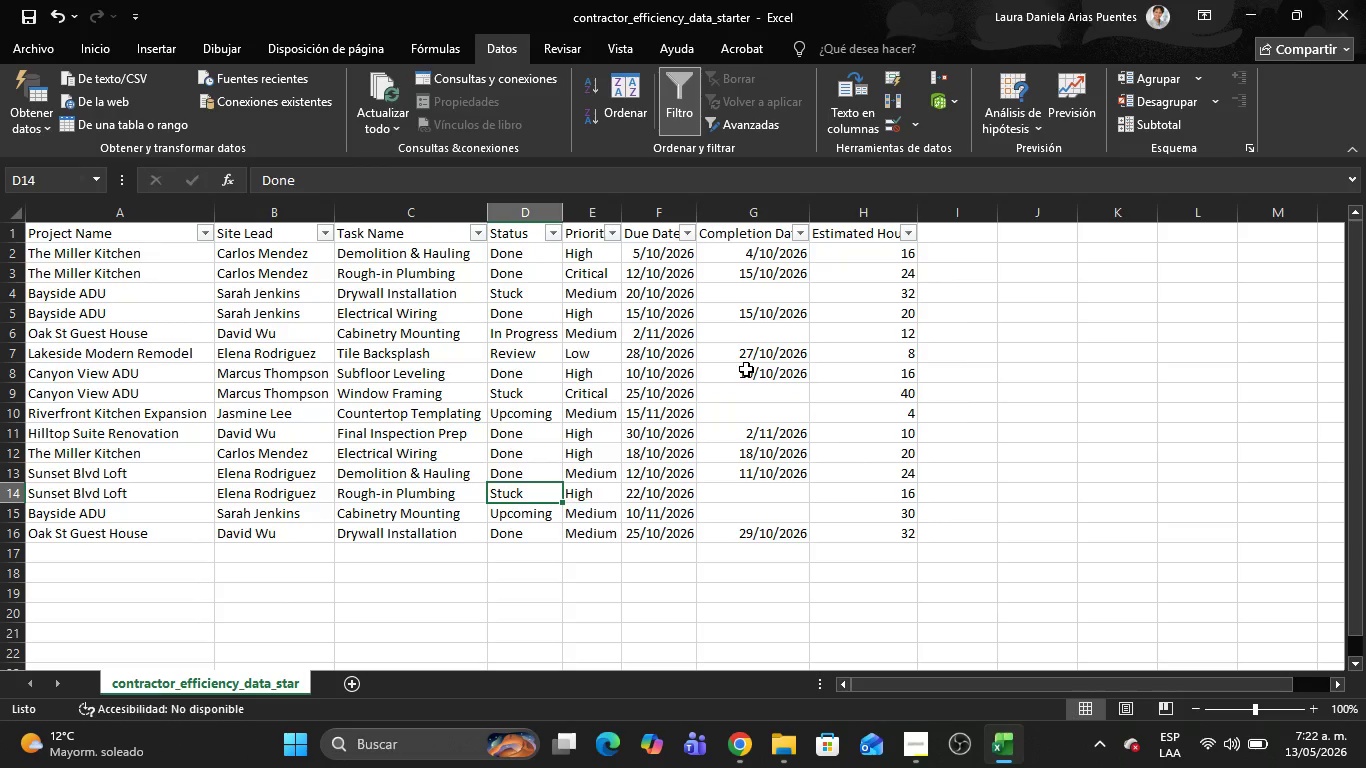 
key(ArrowDown)
 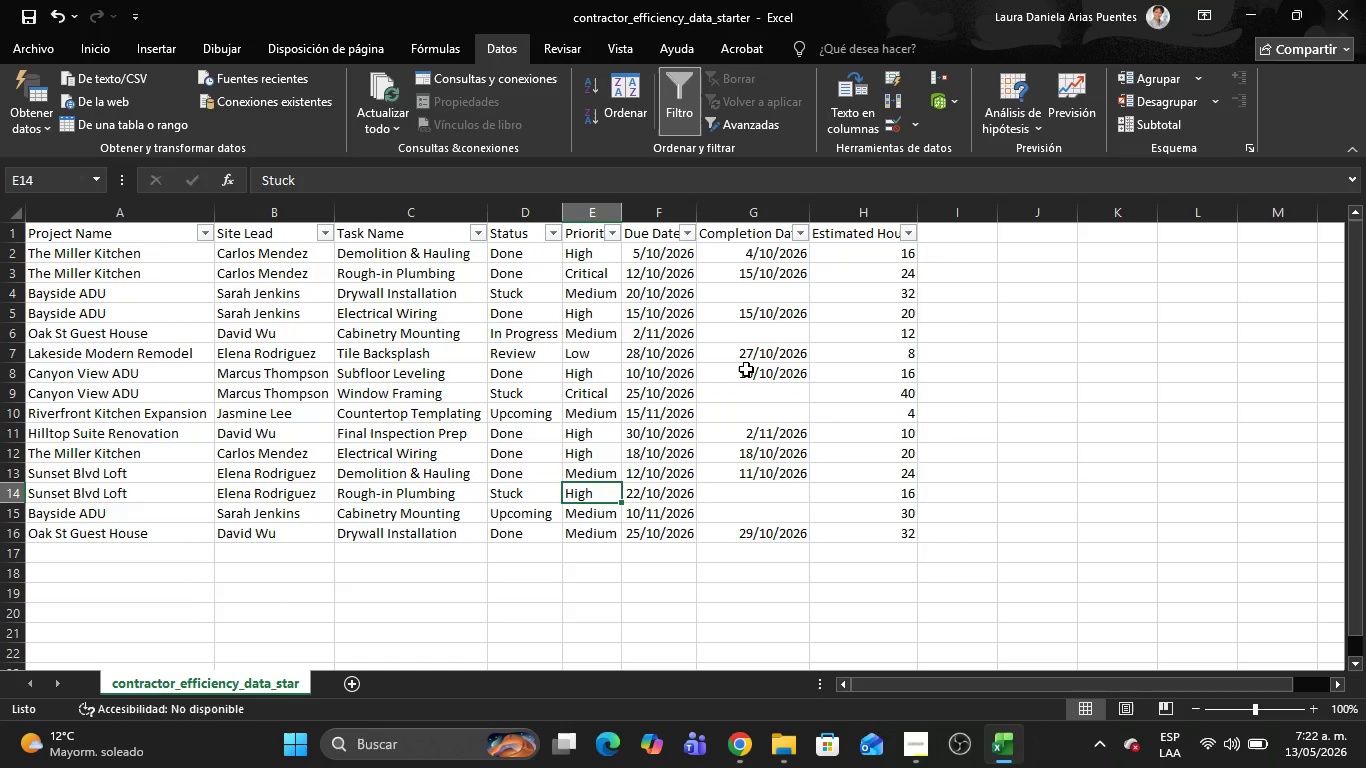 
key(ArrowRight)
 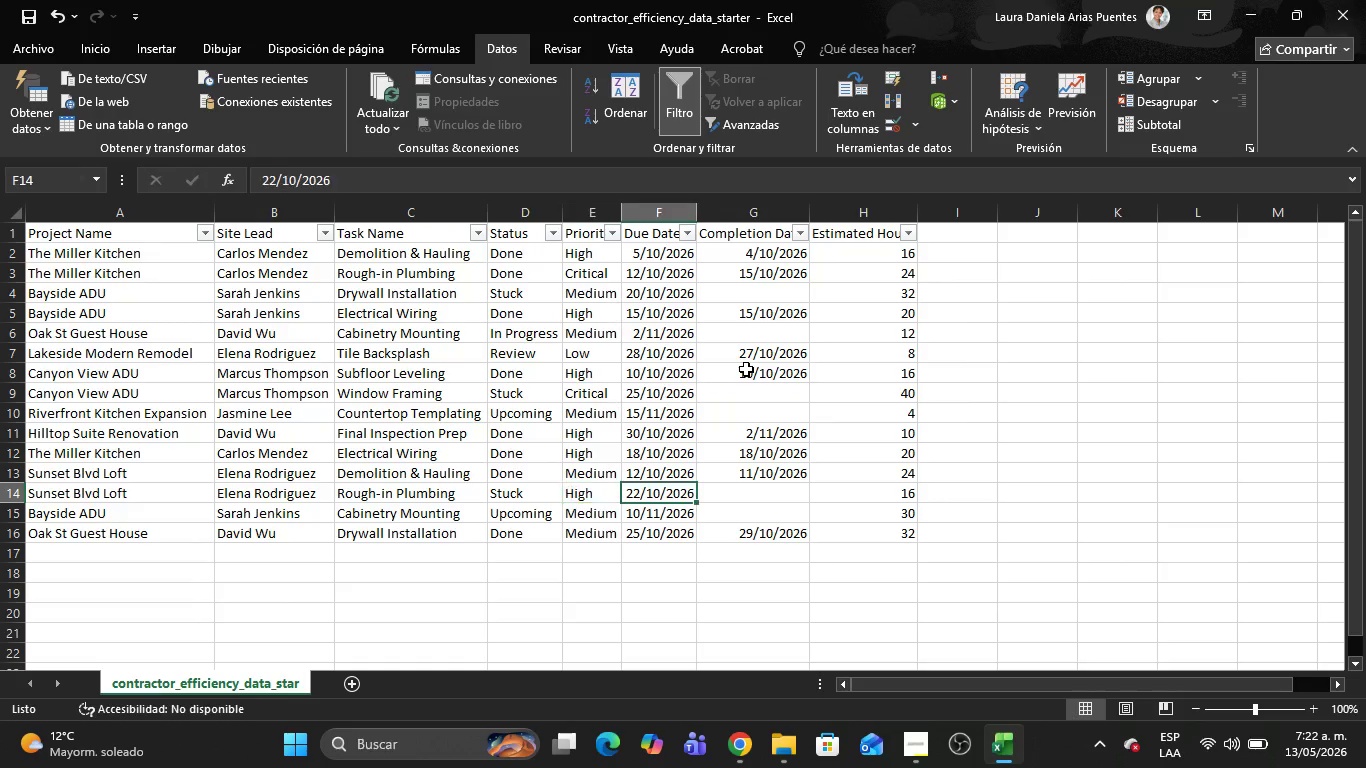 
key(ArrowRight)
 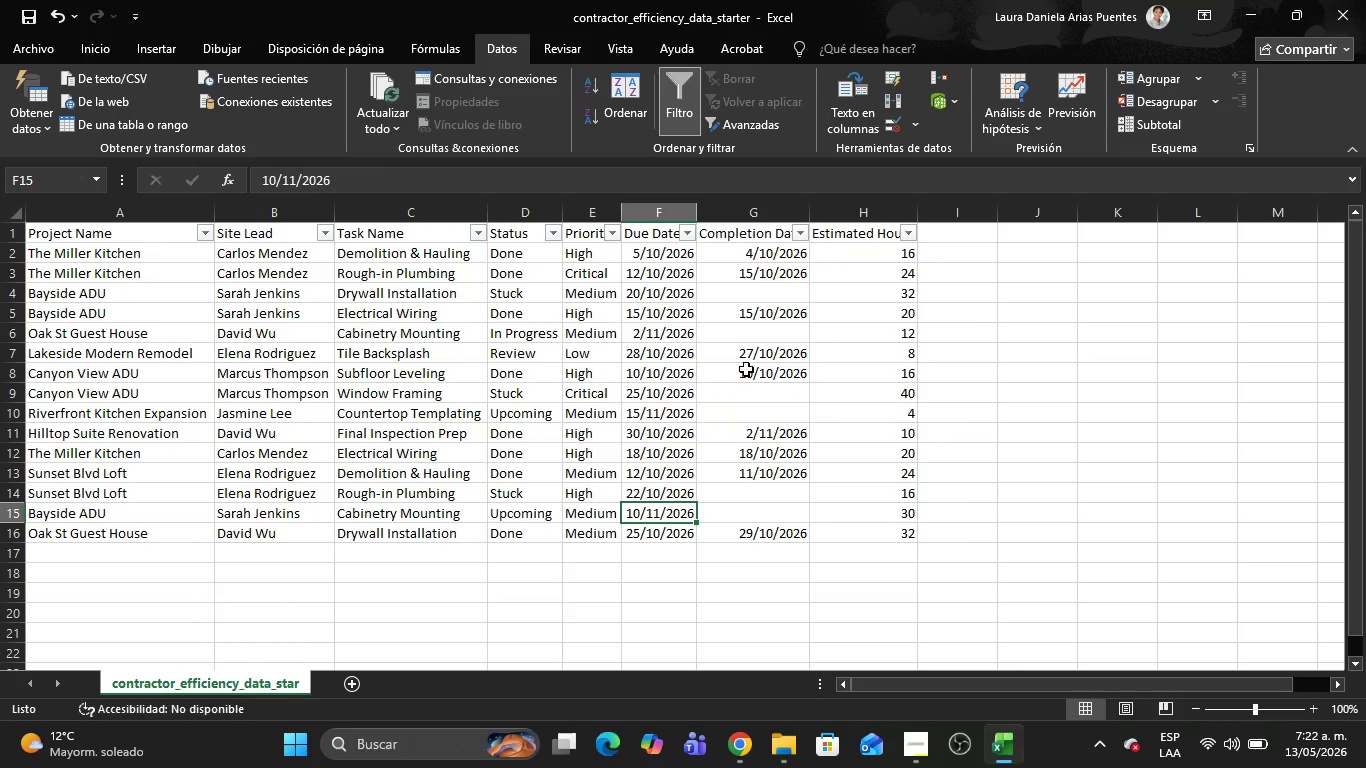 
key(ArrowDown)
 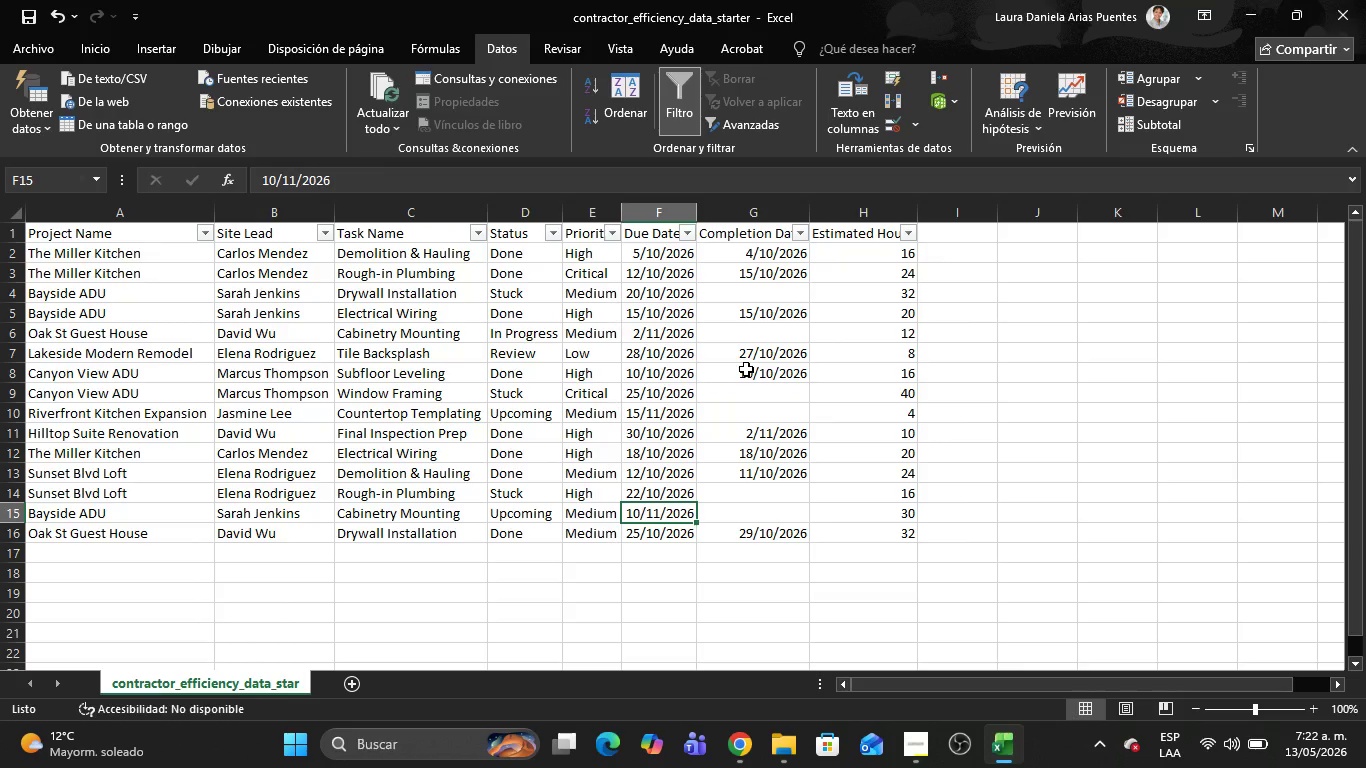 
wait(11.55)
 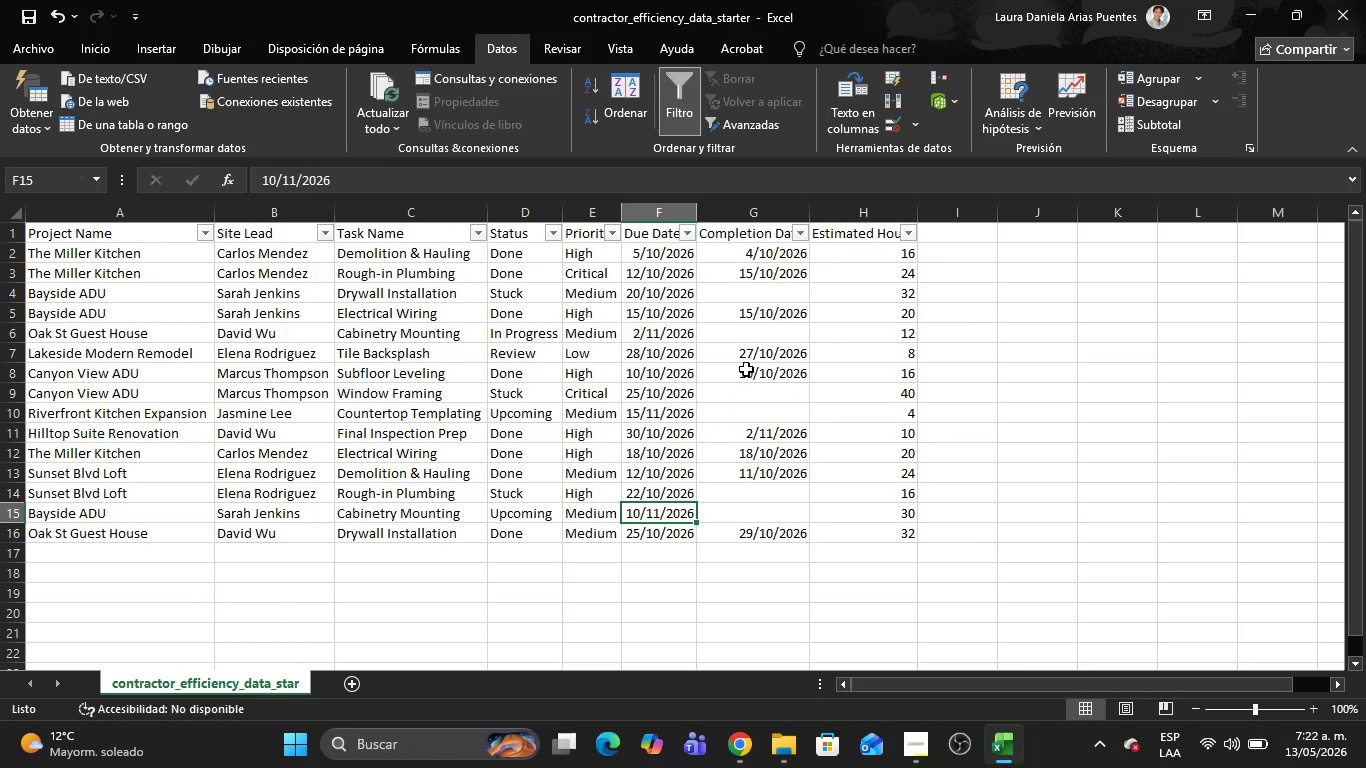 
left_click([734, 262])
 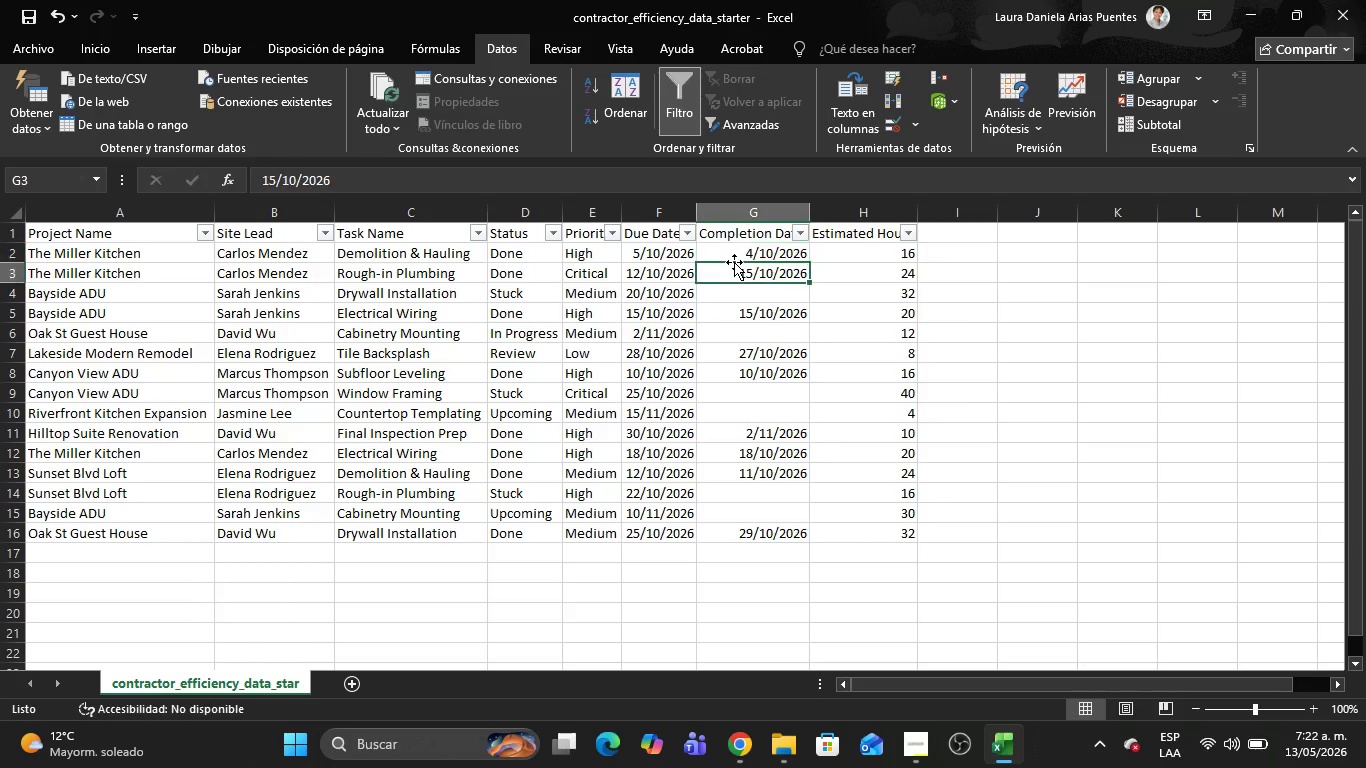 
key(ArrowDown)
 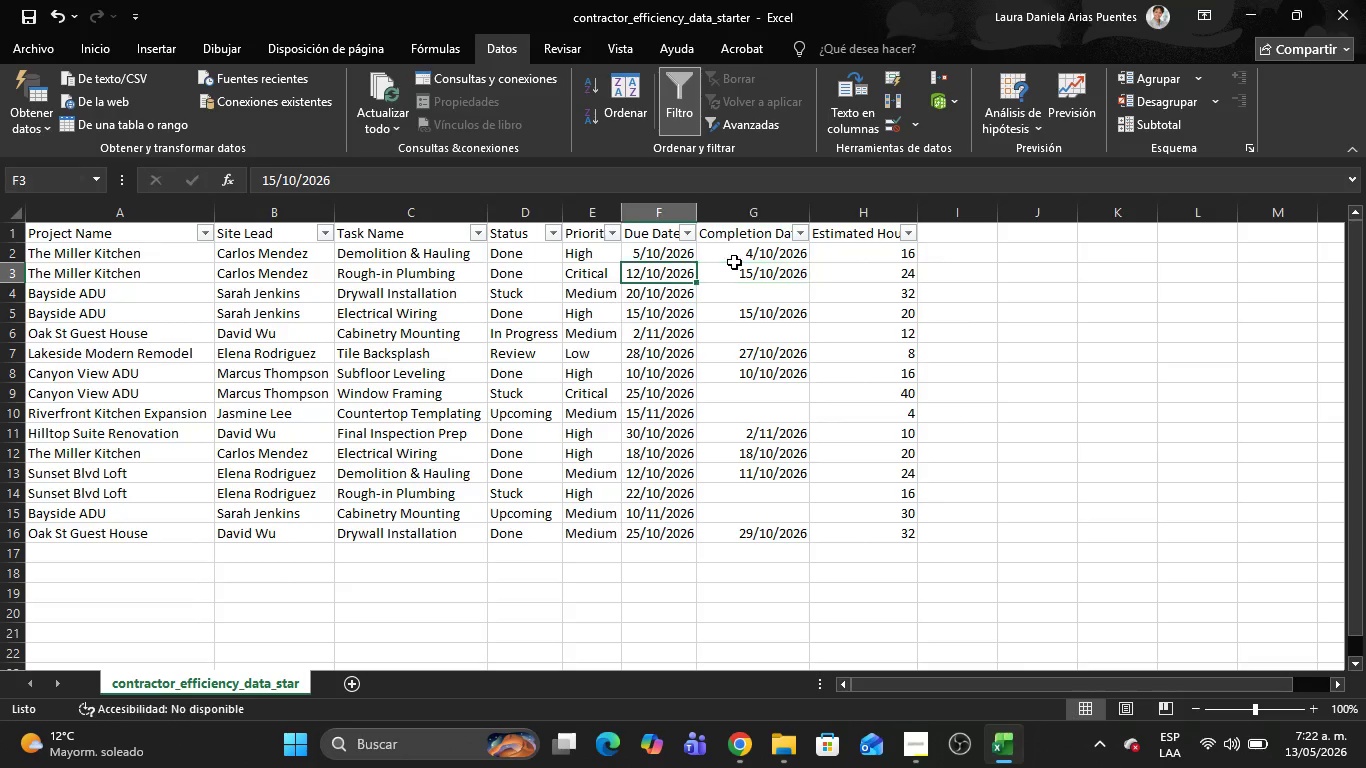 
key(ArrowLeft)
 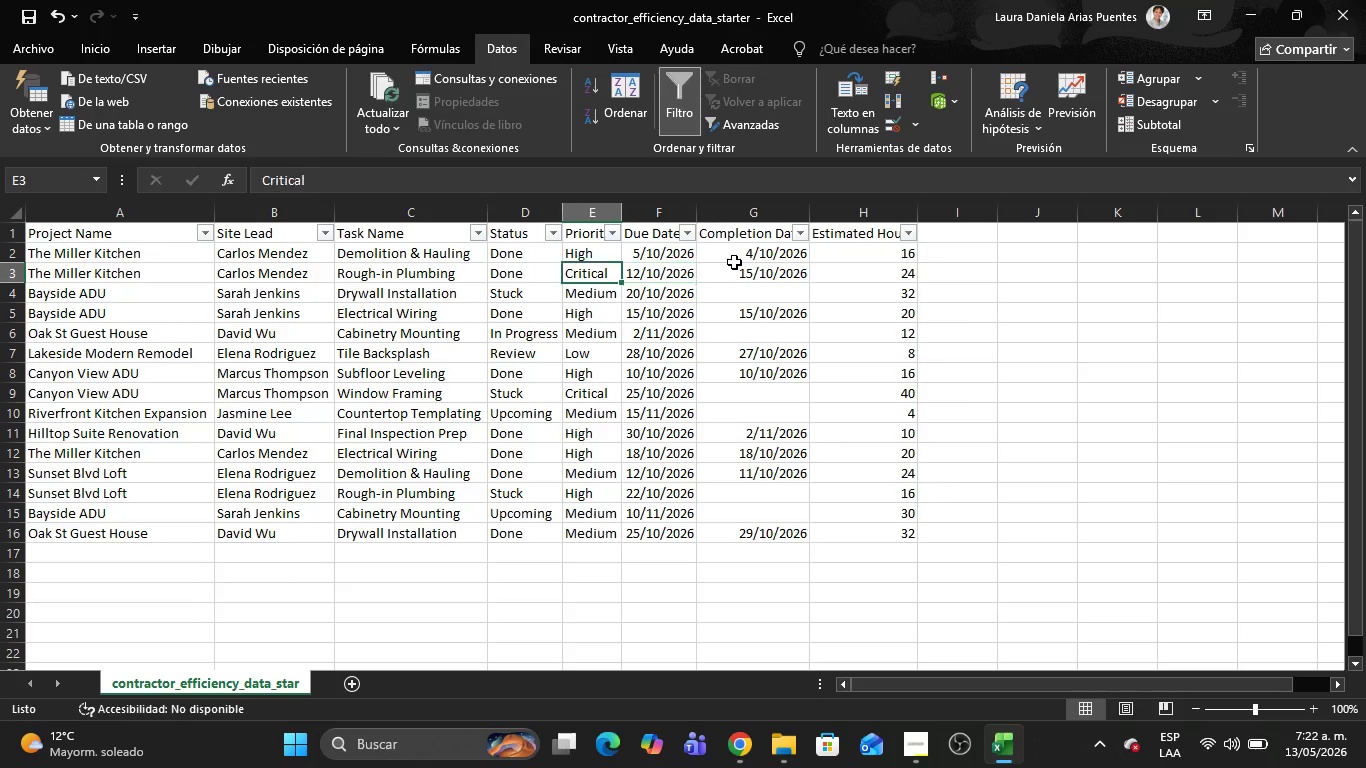 
key(ArrowLeft)
 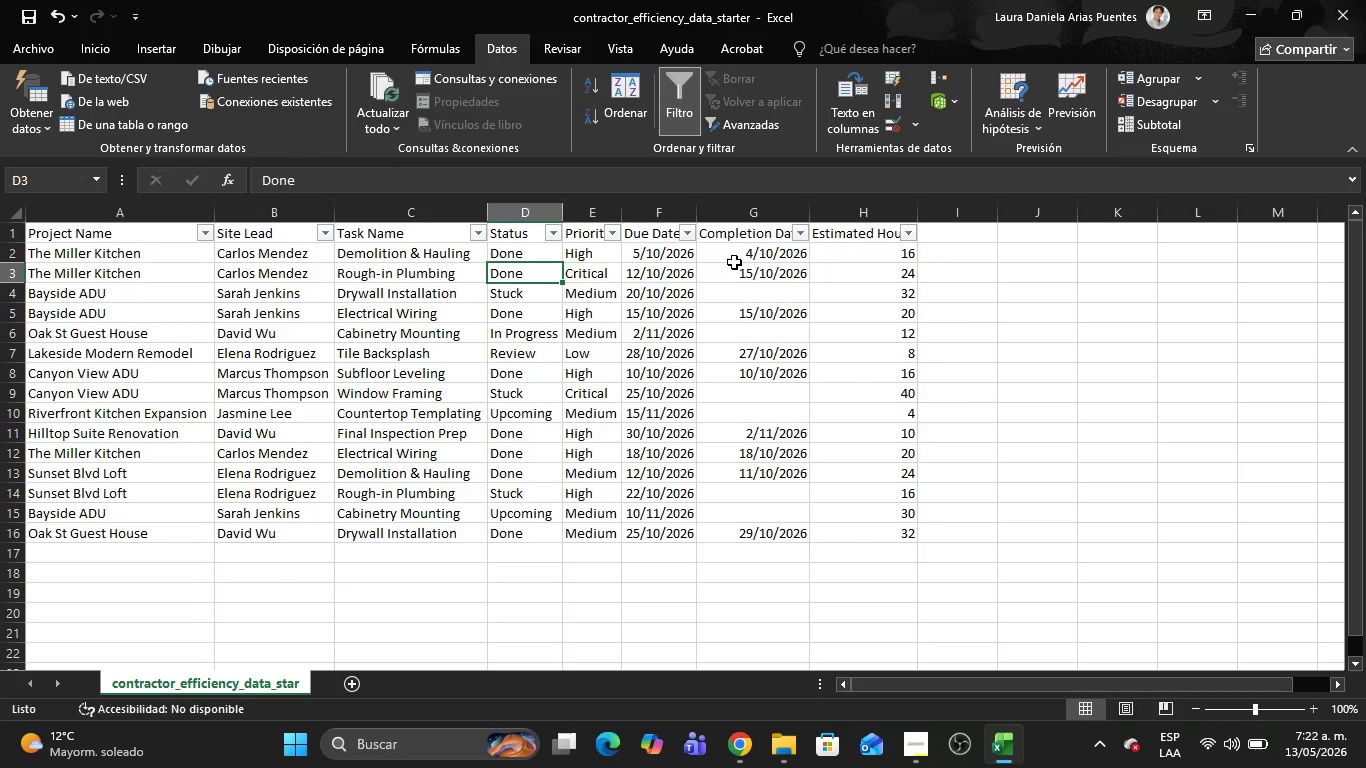 
key(ArrowLeft)
 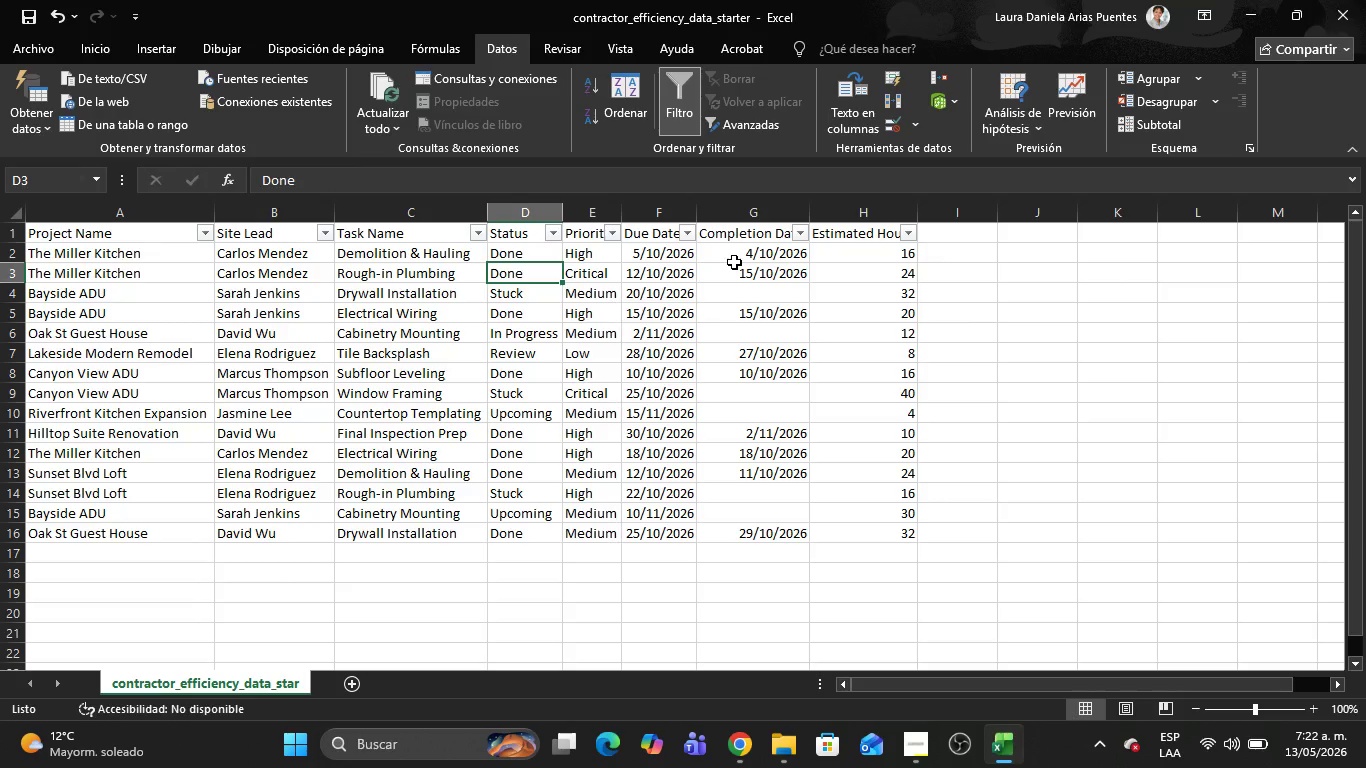 
key(ArrowDown)
 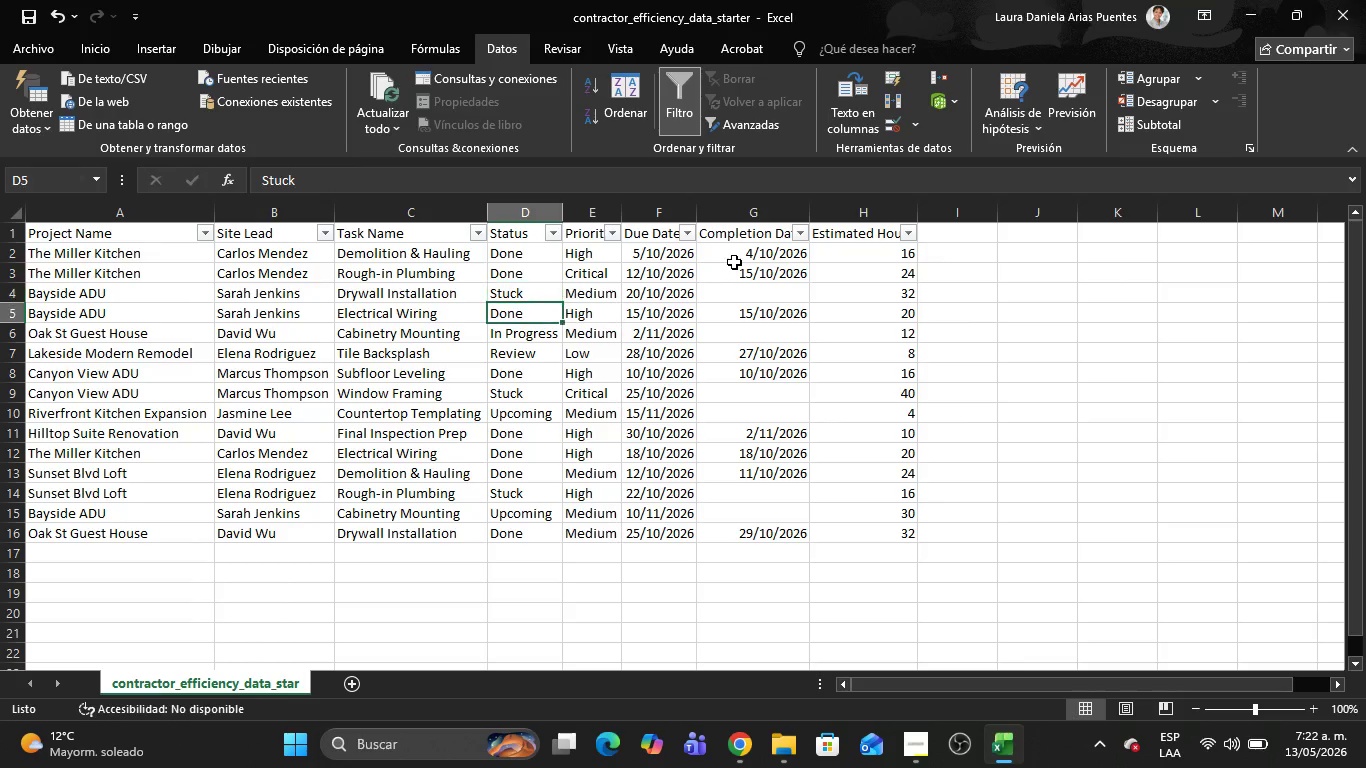 
key(ArrowDown)
 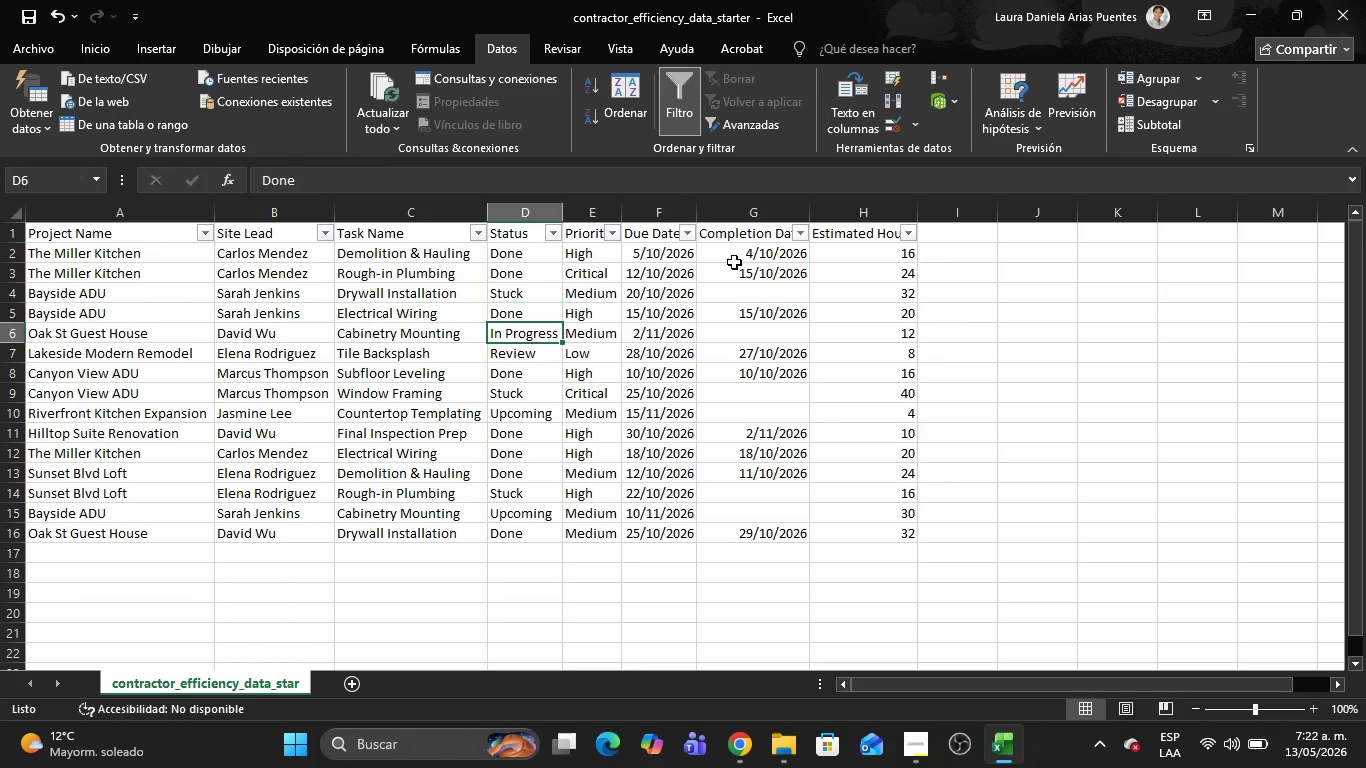 
key(ArrowDown)
 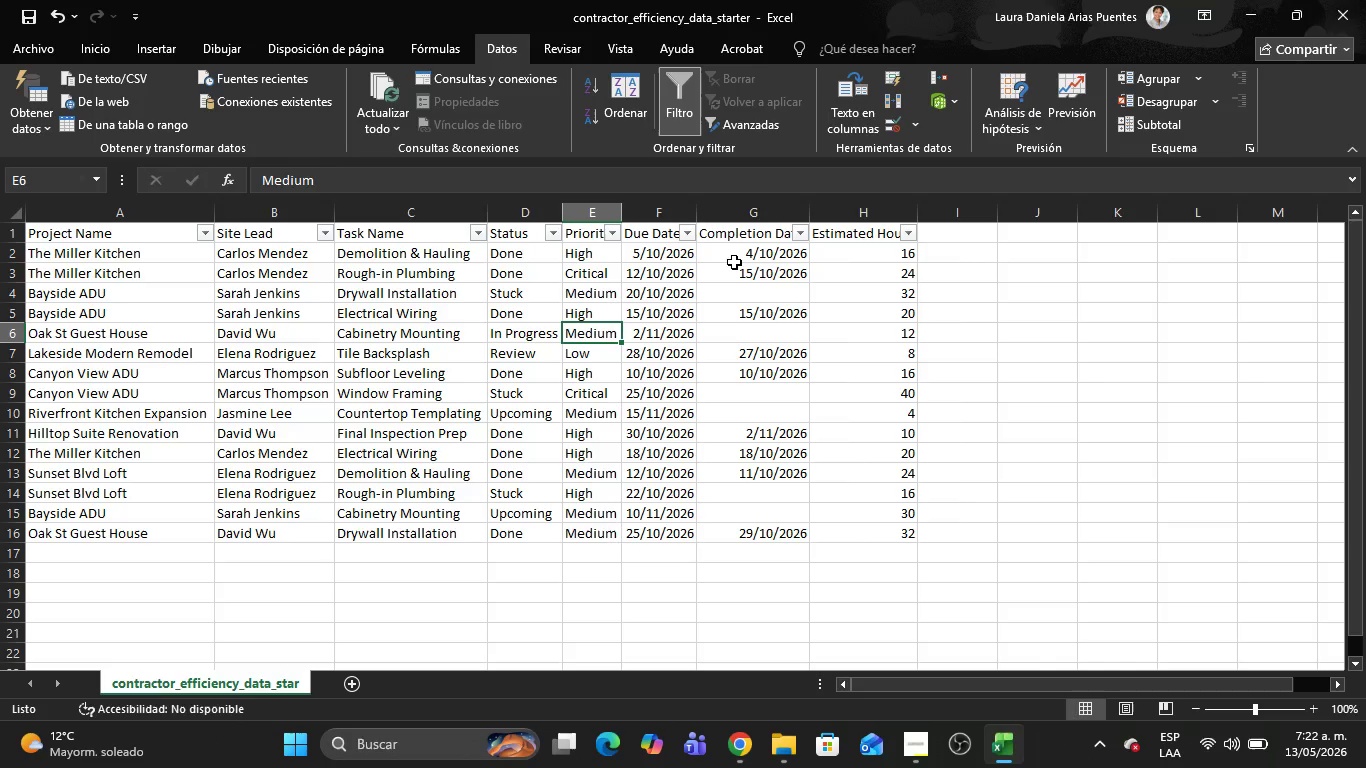 
key(ArrowRight)
 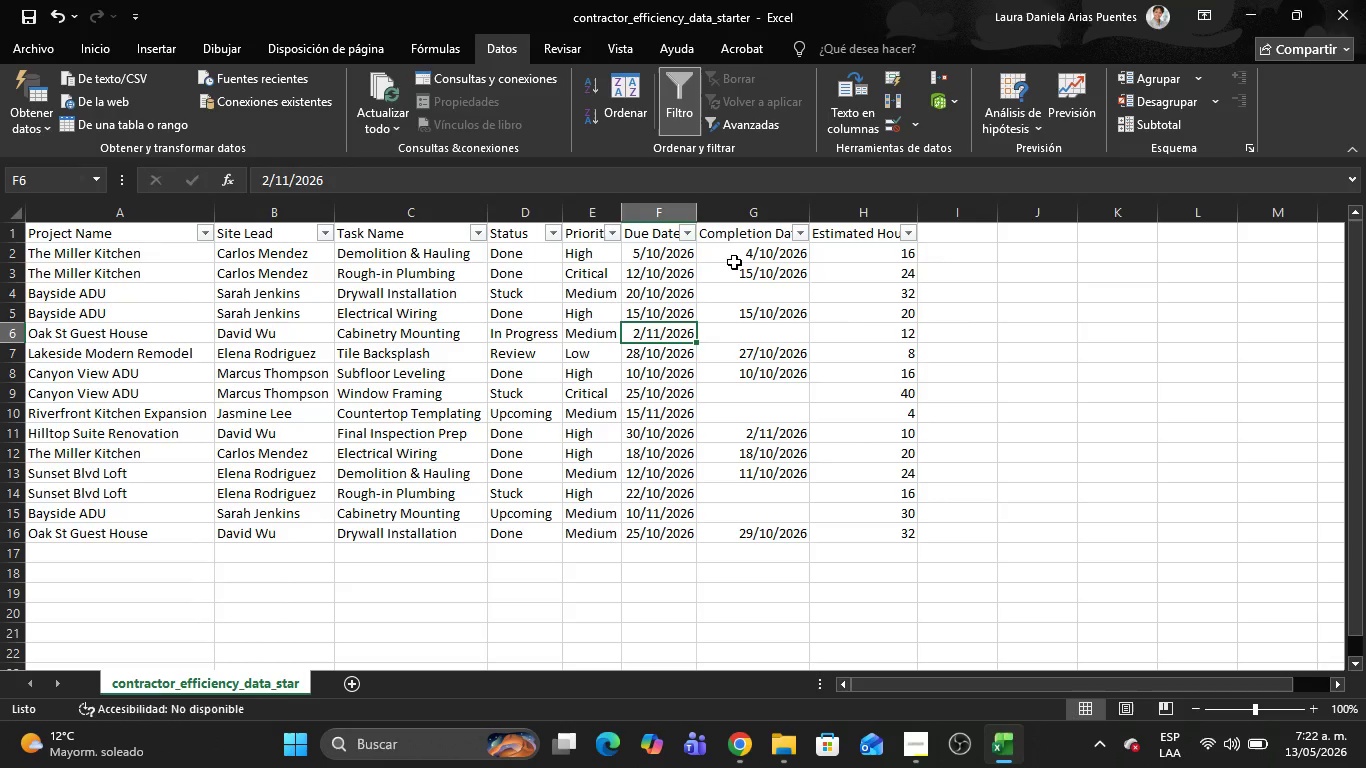 
key(ArrowRight)
 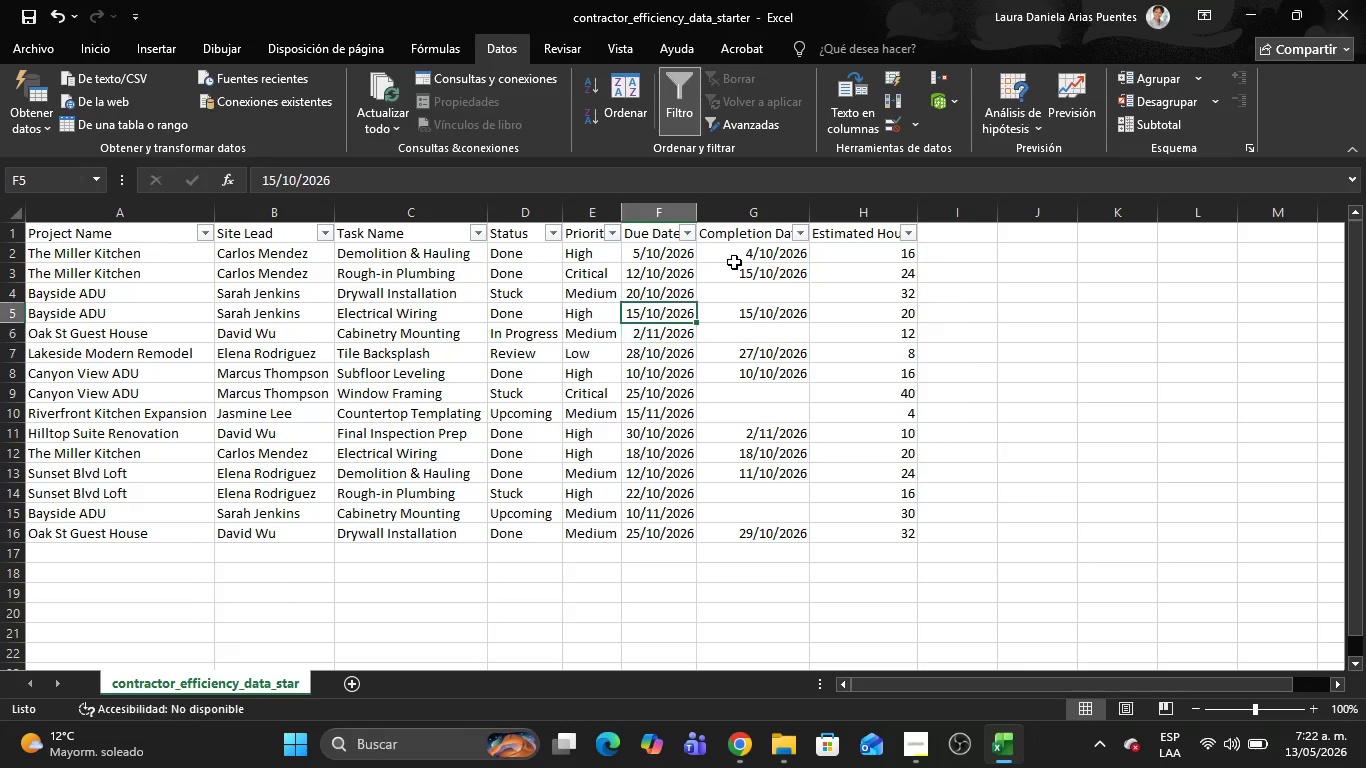 
key(ArrowUp)
 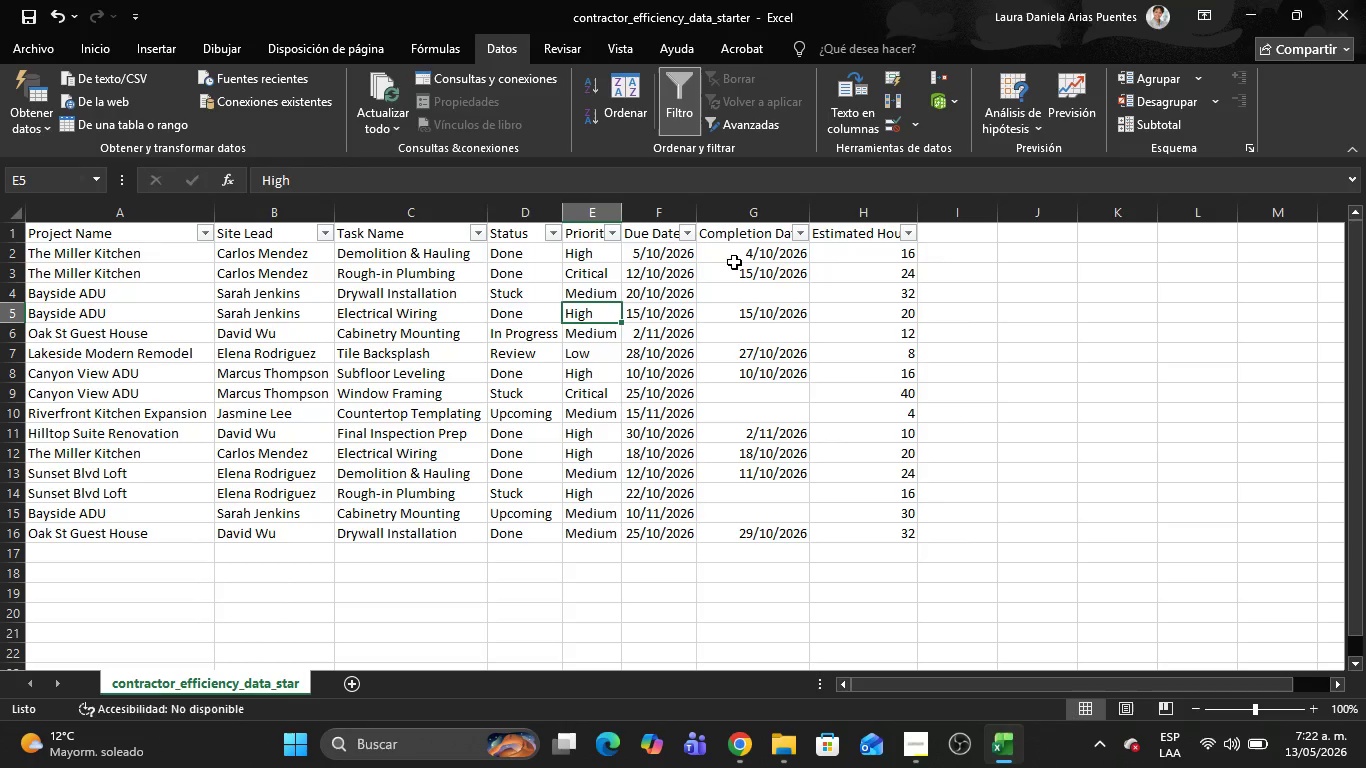 
key(ArrowLeft)
 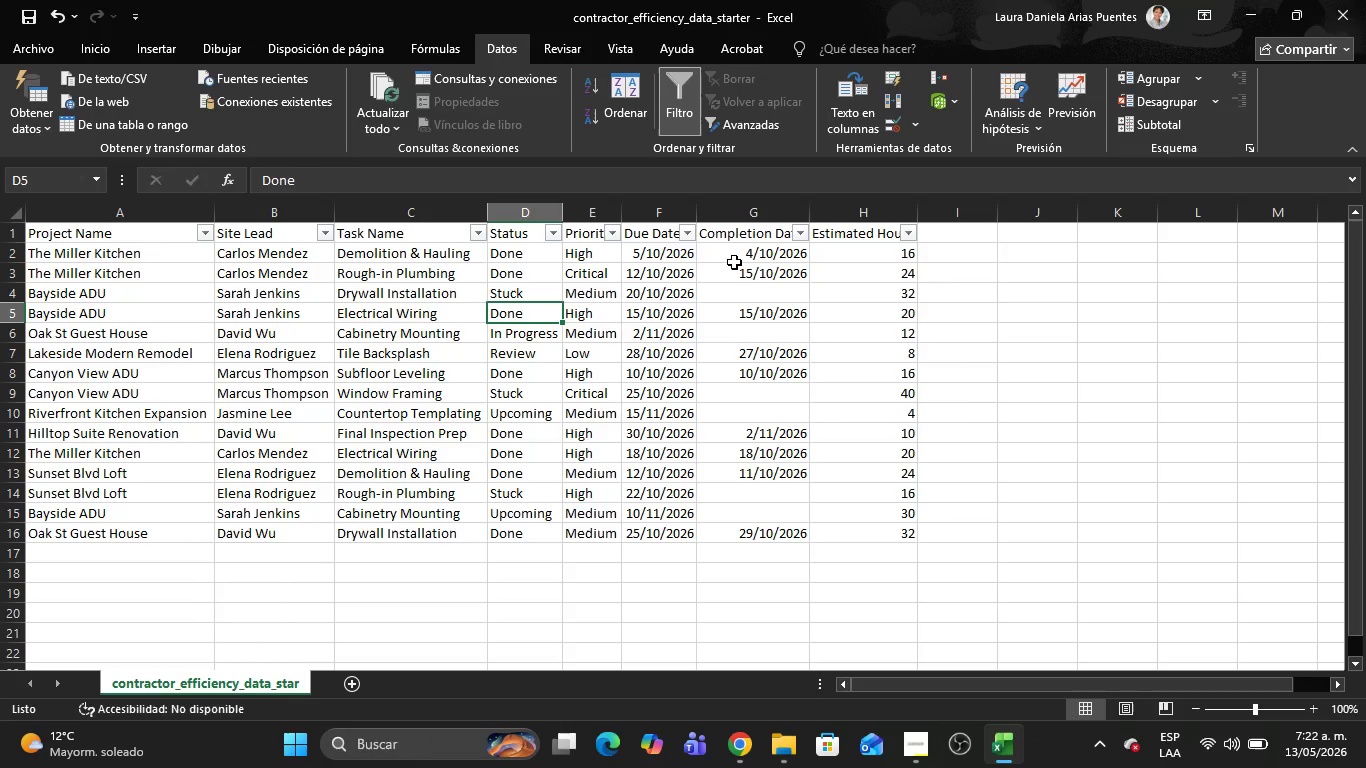 
key(ArrowLeft)
 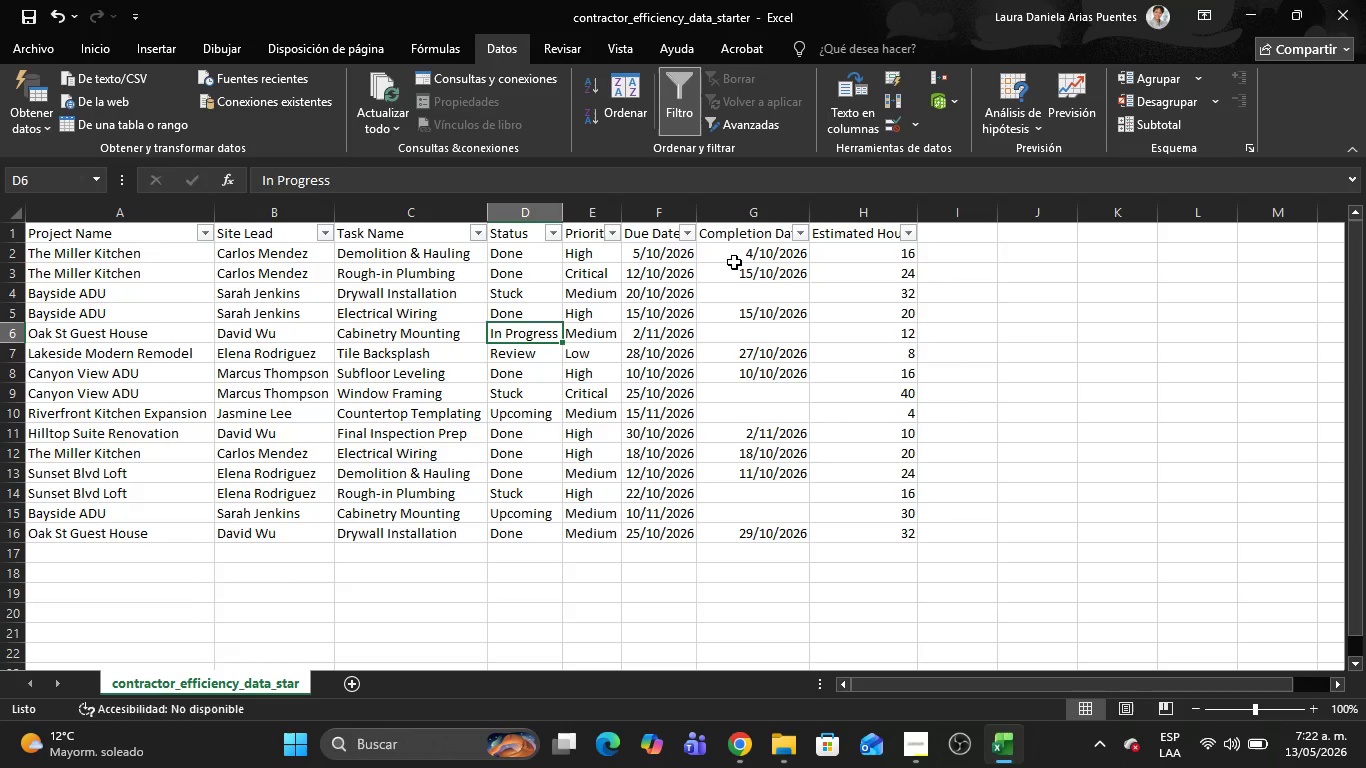 
key(ArrowDown)
 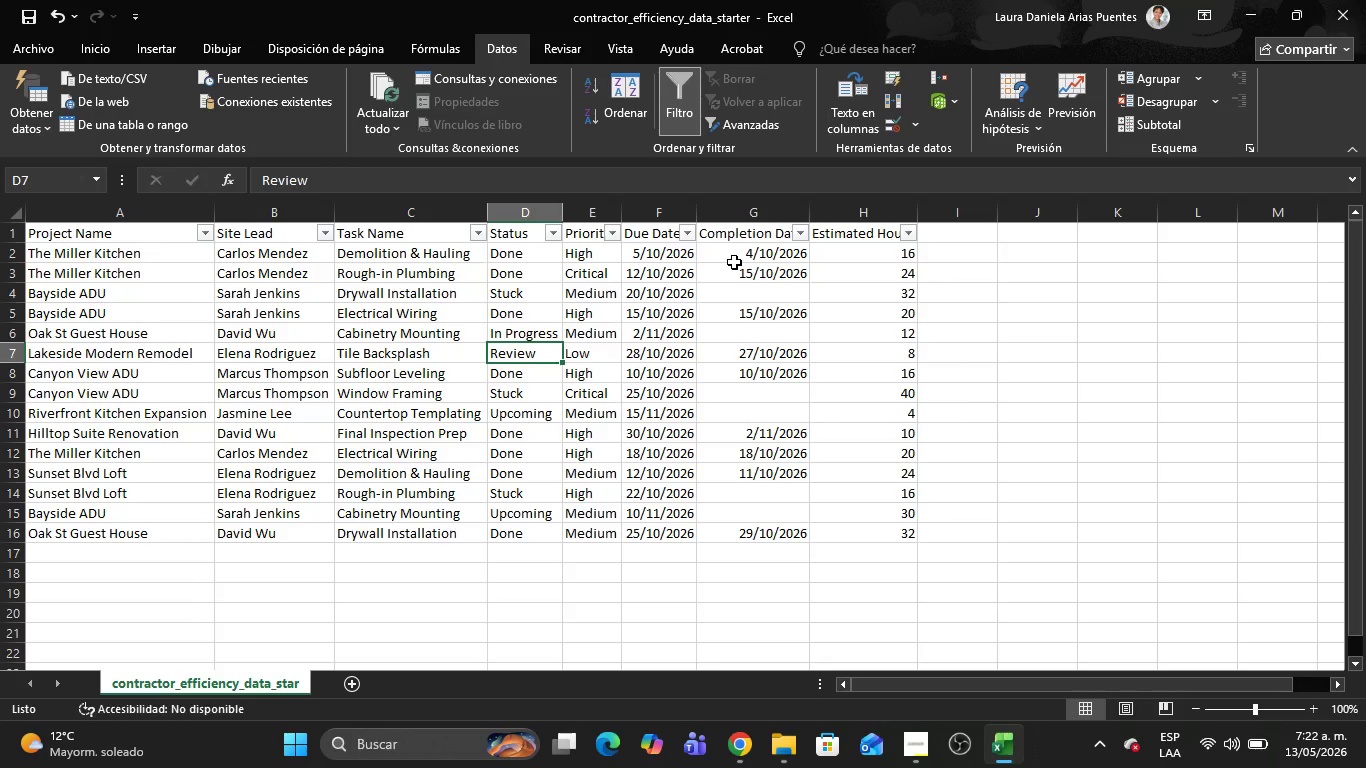 
key(ArrowDown)
 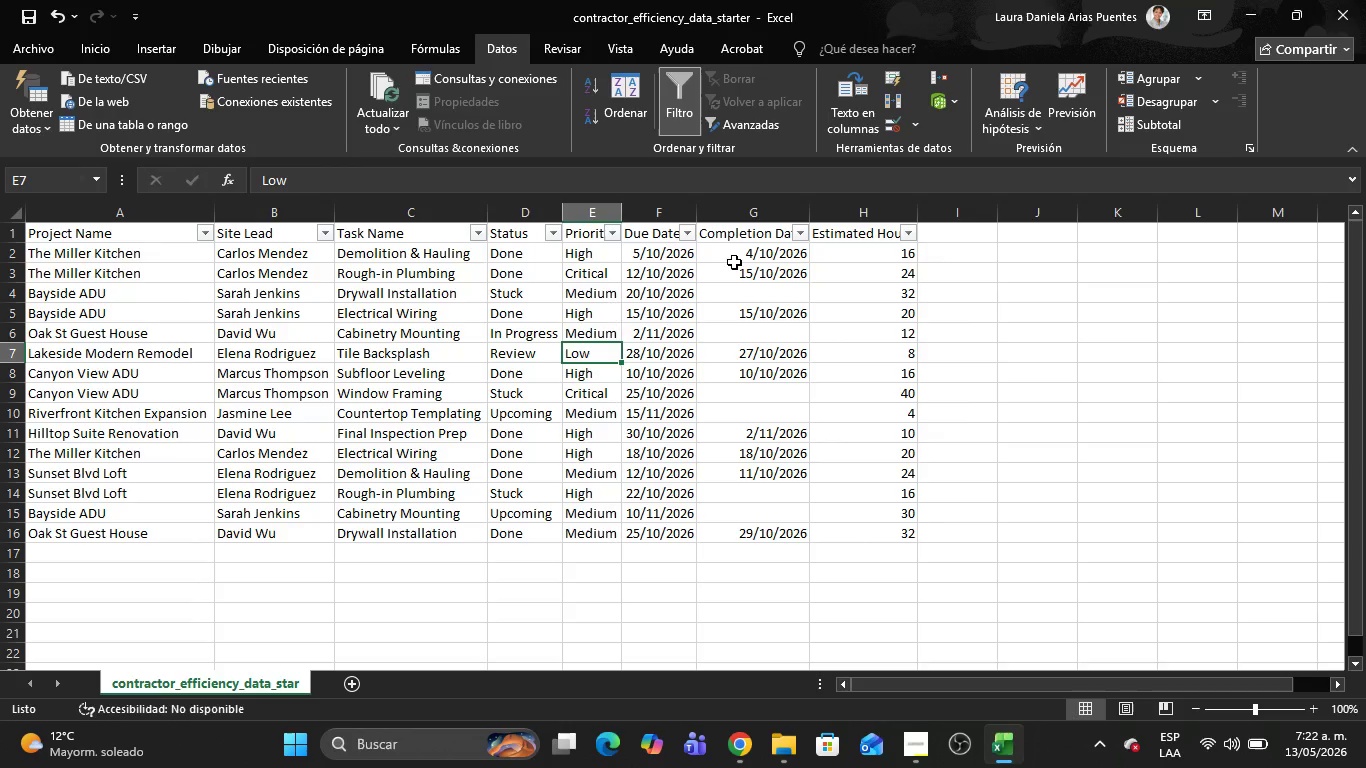 
key(ArrowRight)
 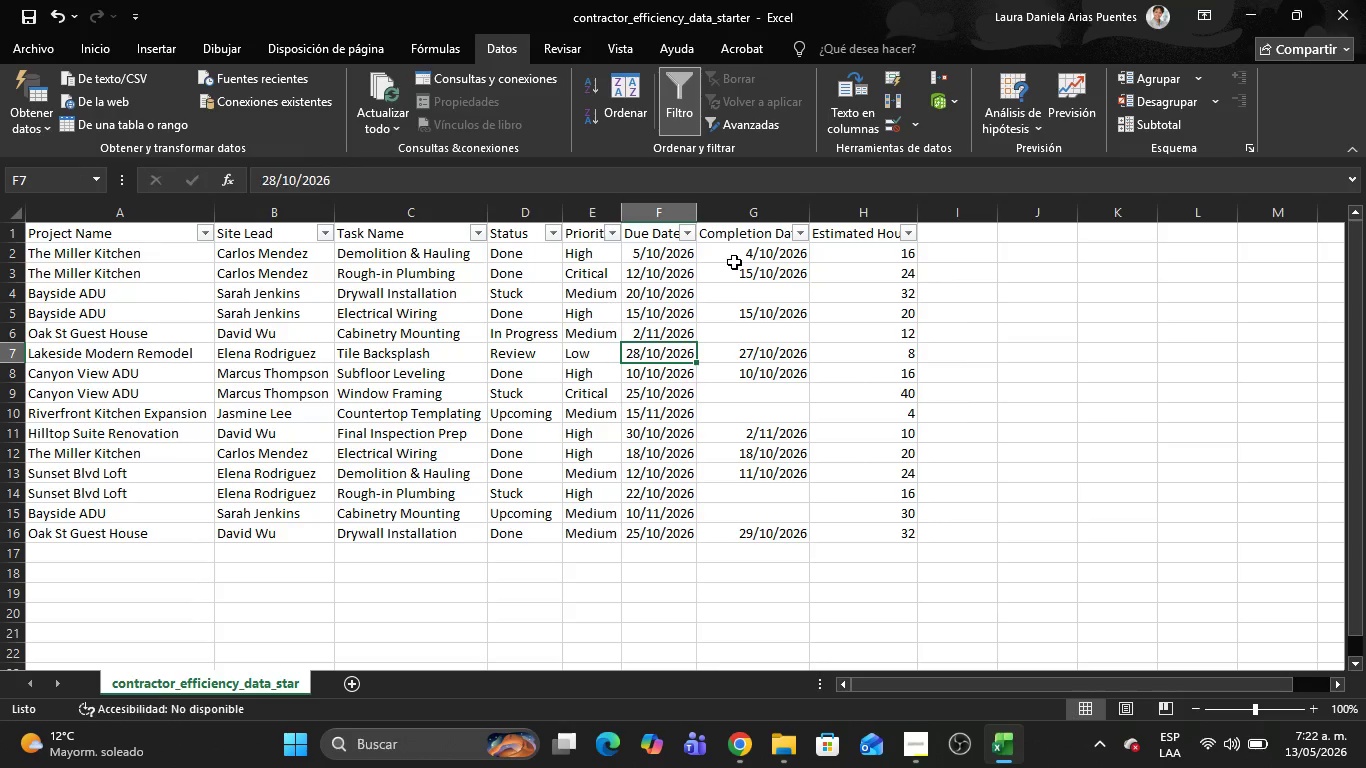 
key(ArrowRight)
 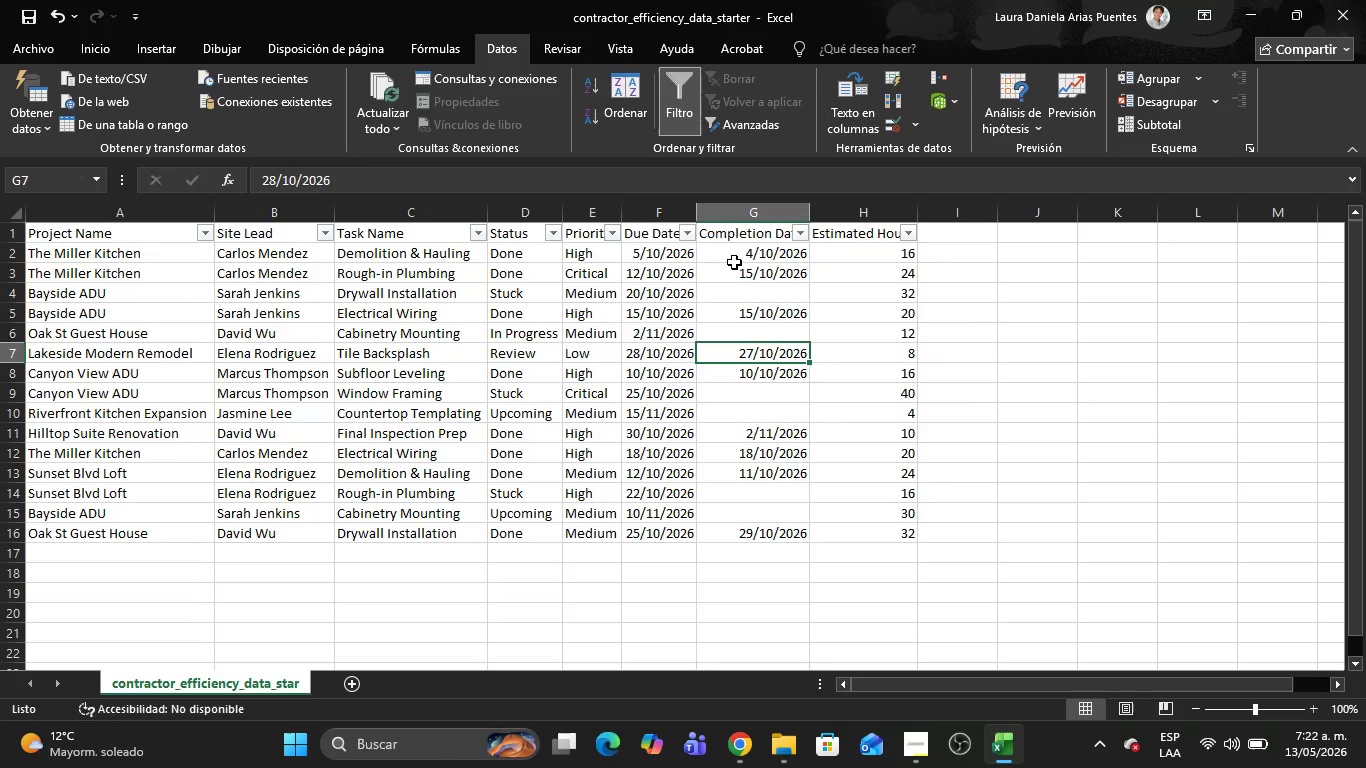 
key(ArrowRight)
 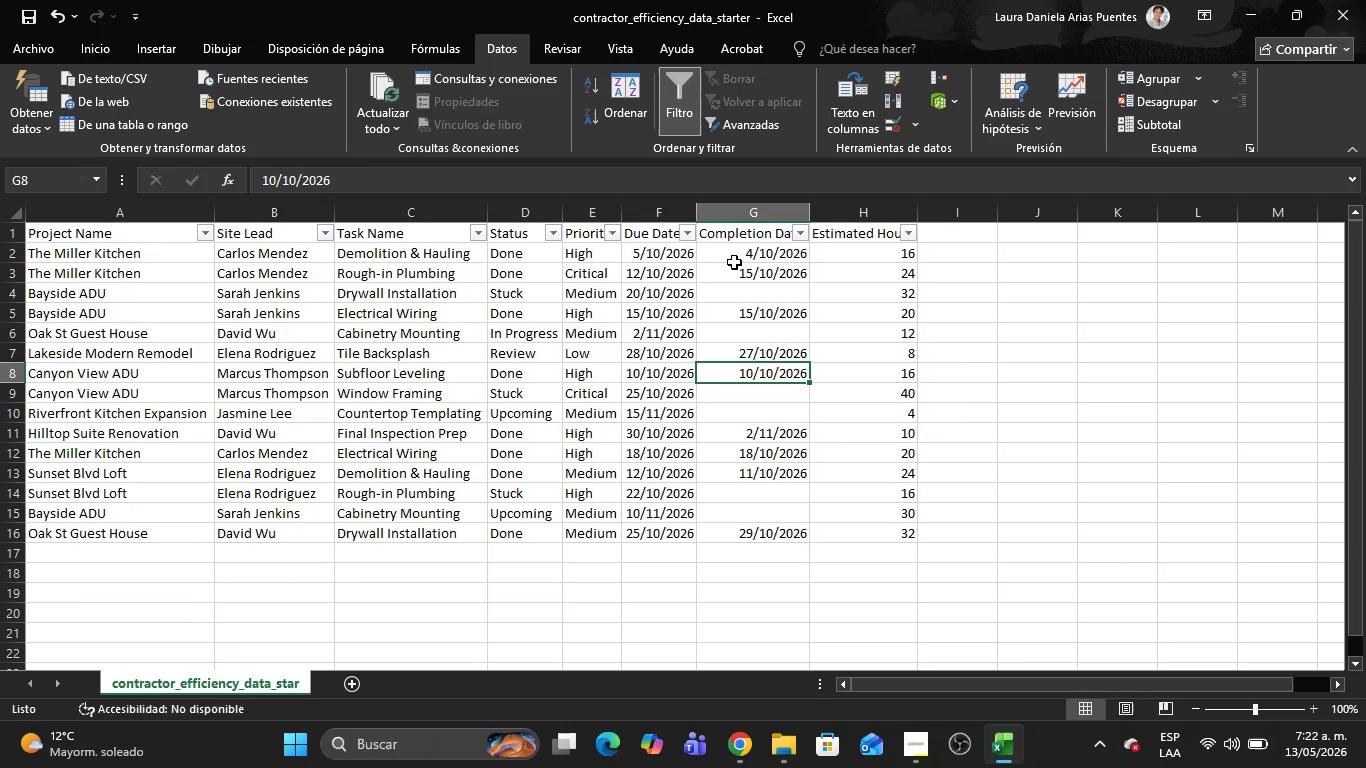 
key(ArrowDown)
 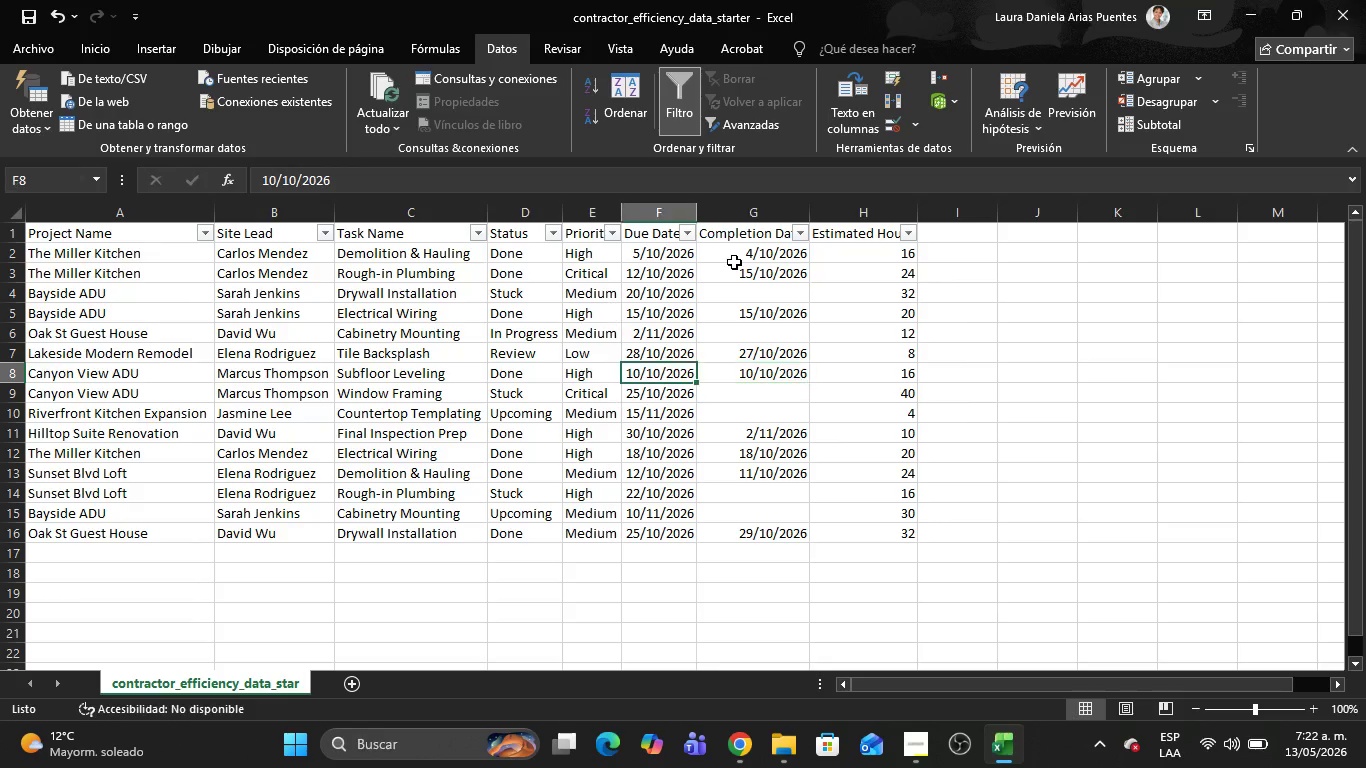 
key(ArrowLeft)
 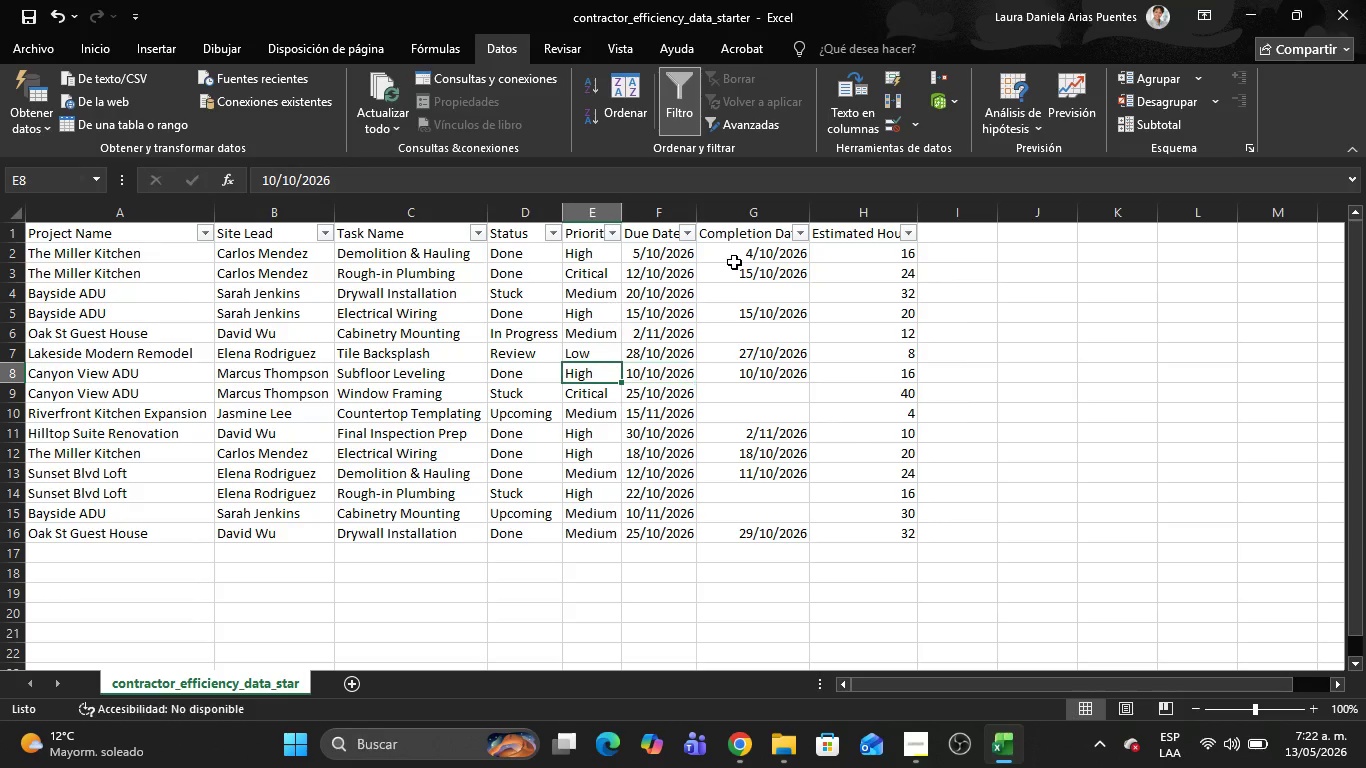 
key(ArrowLeft)
 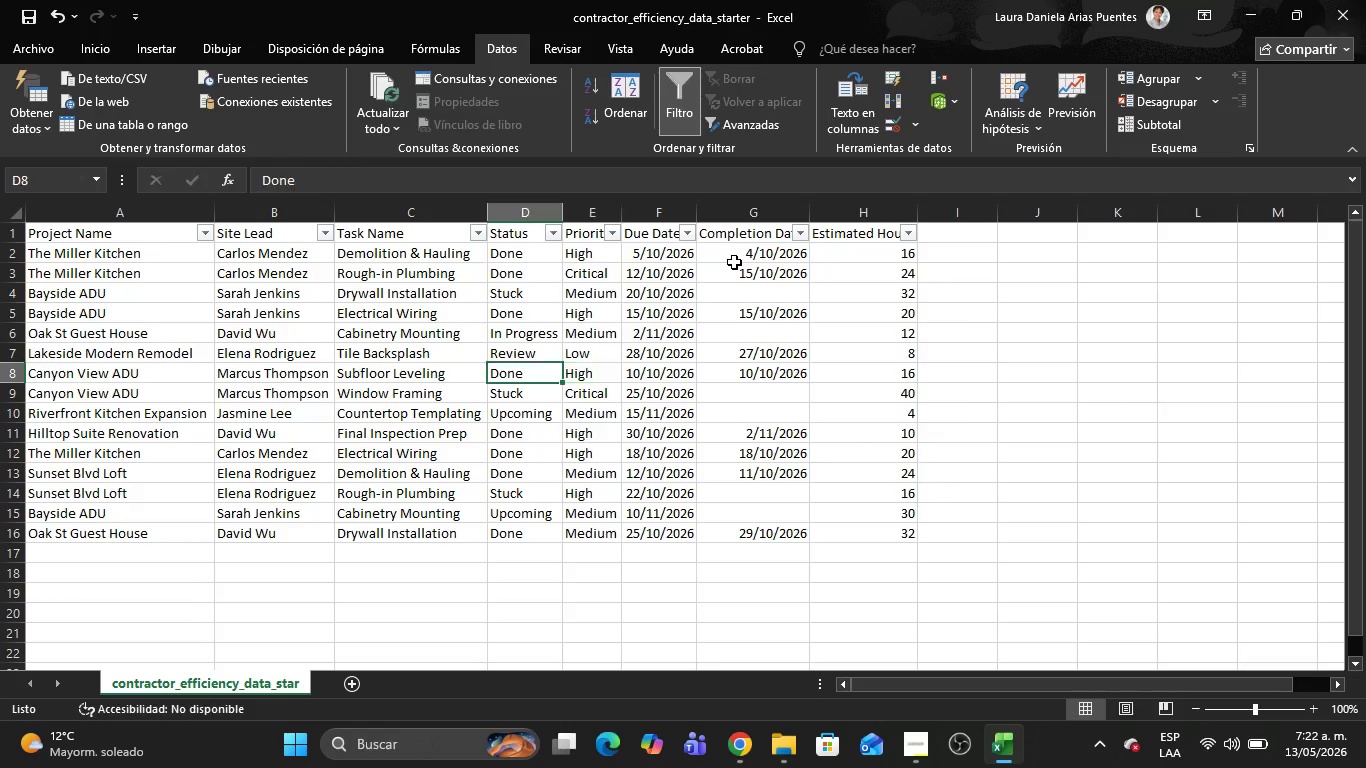 
key(ArrowLeft)
 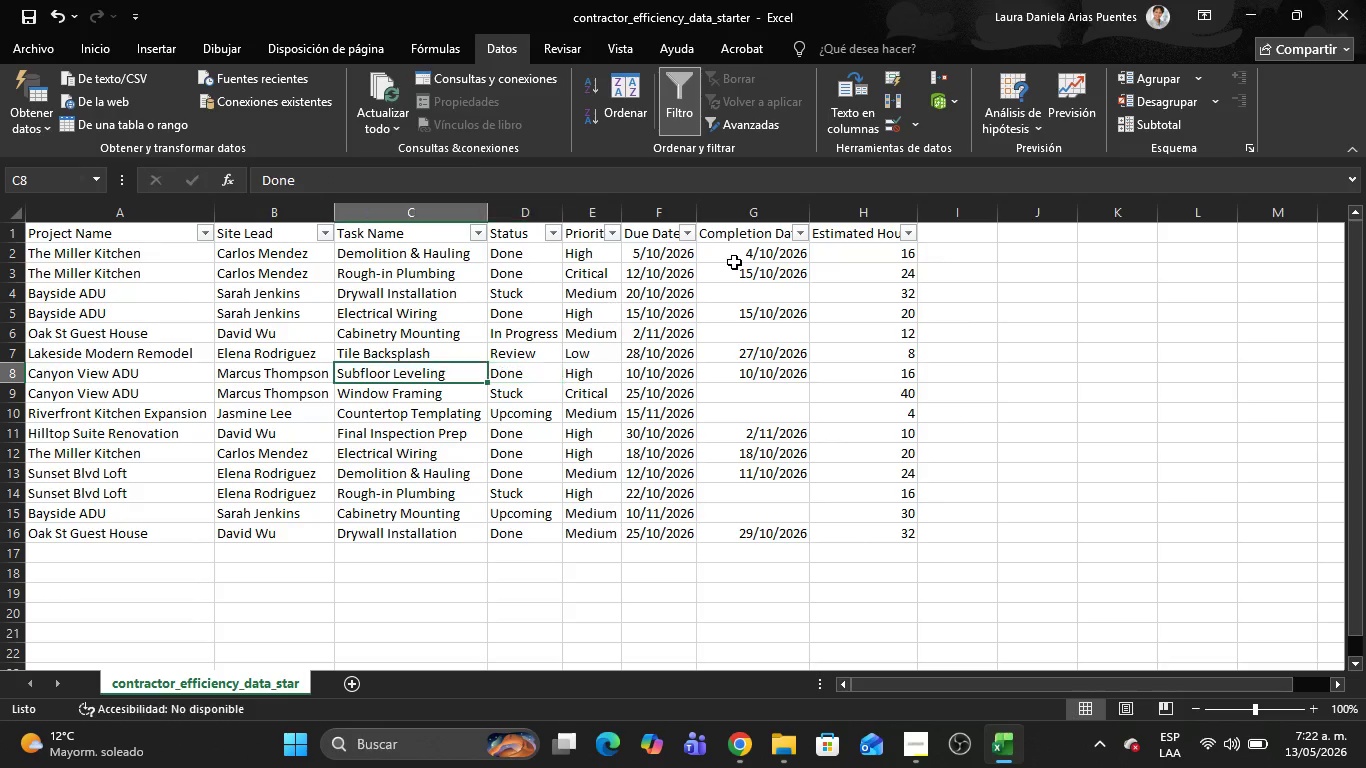 
key(ArrowLeft)
 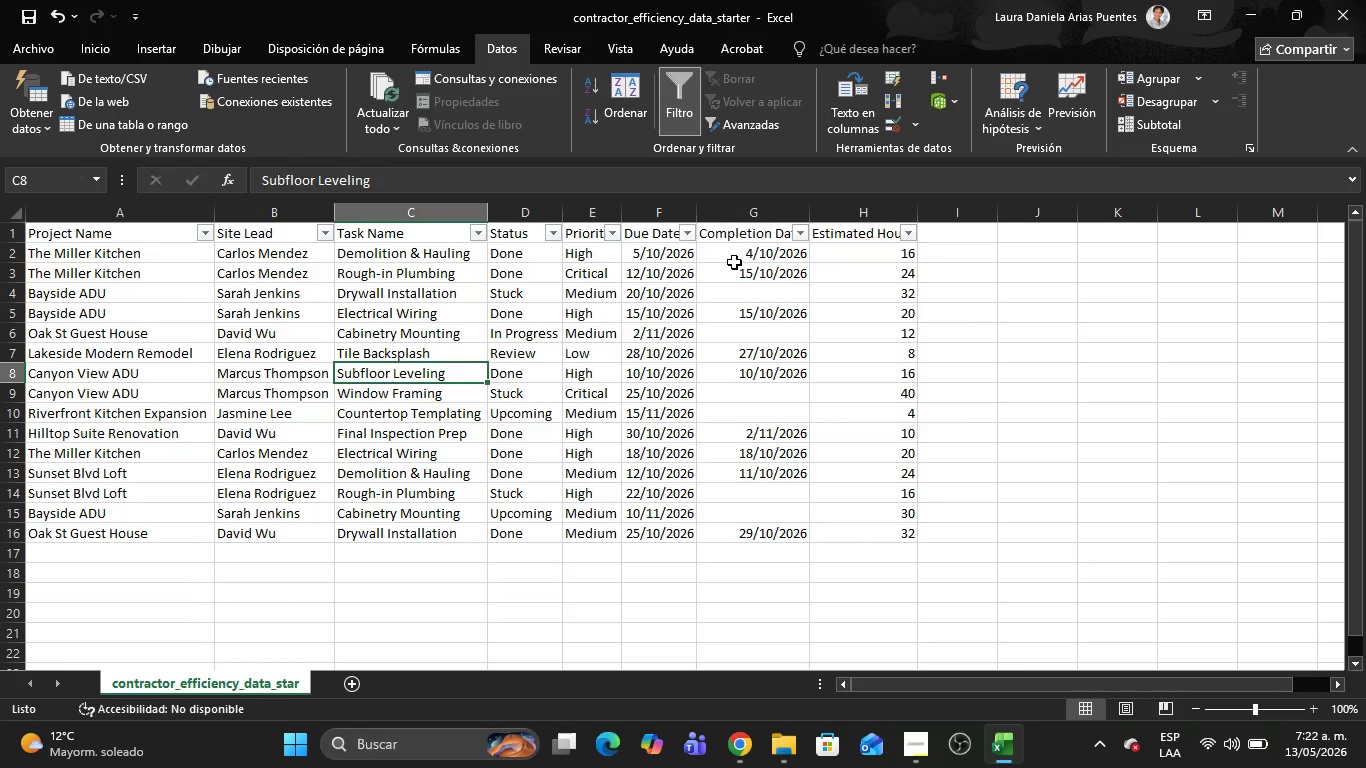 
key(ArrowDown)
 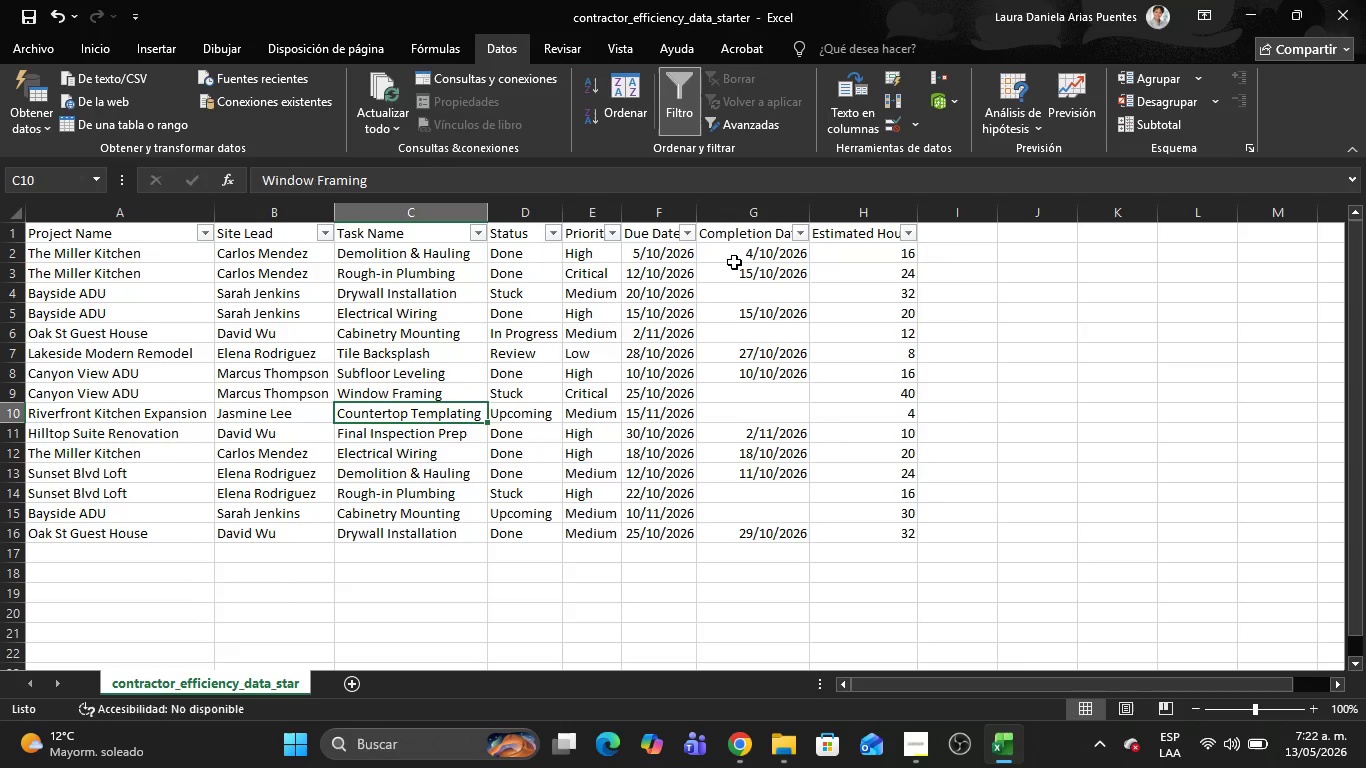 
key(ArrowDown)
 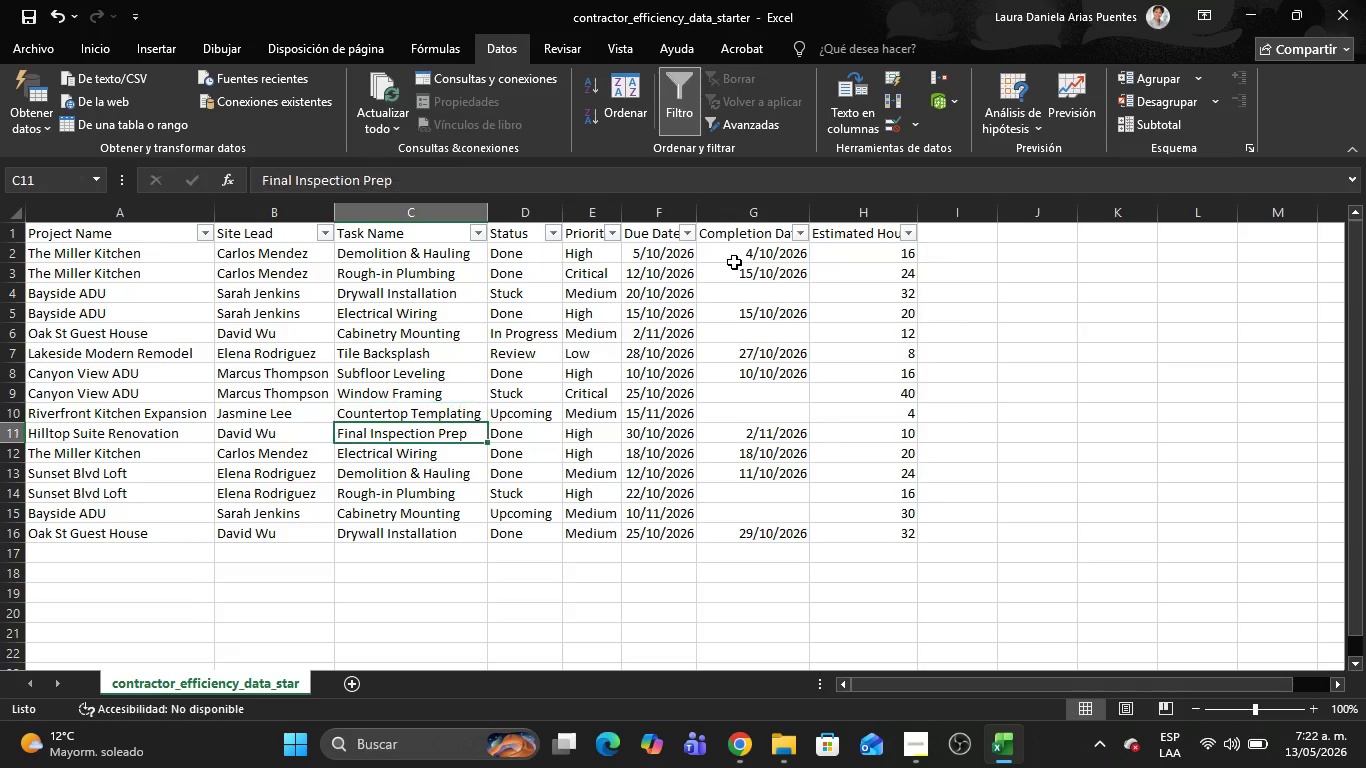 
key(ArrowDown)
 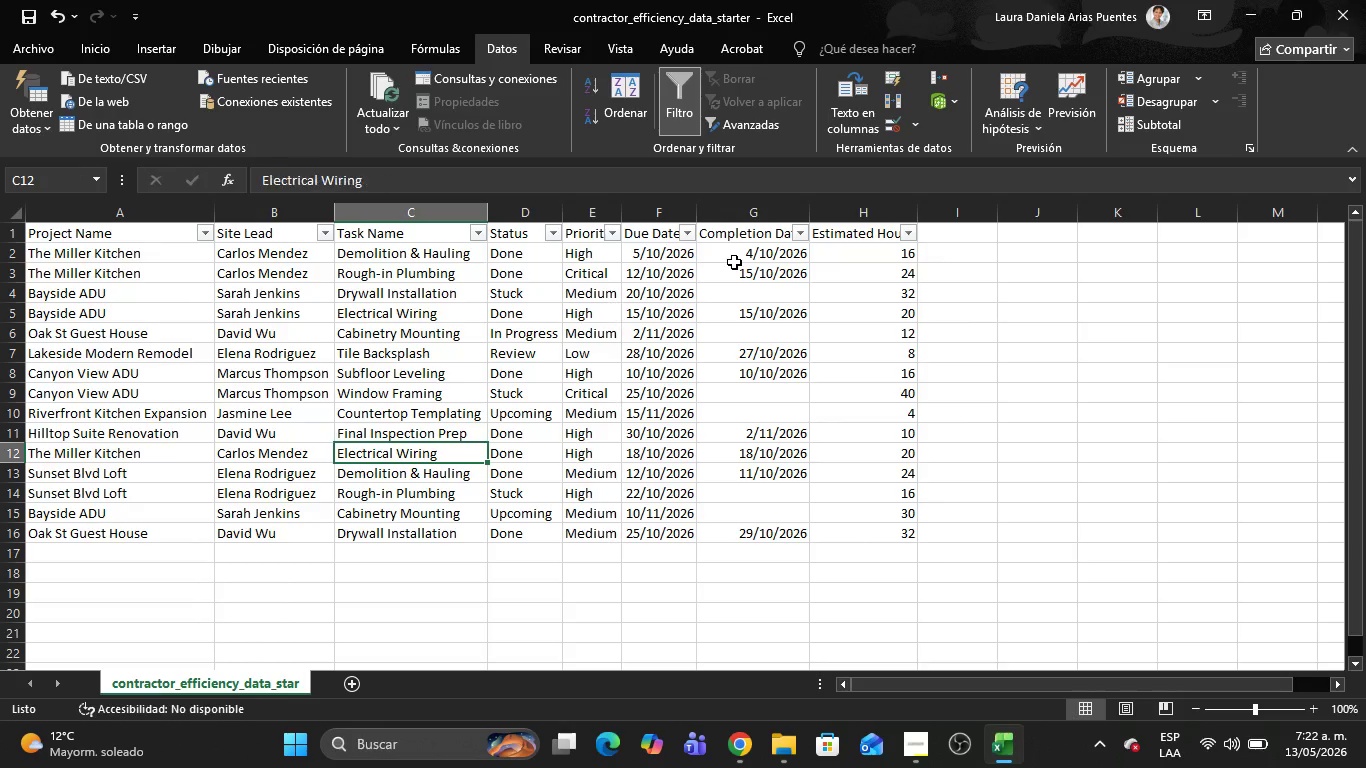 
key(ArrowDown)
 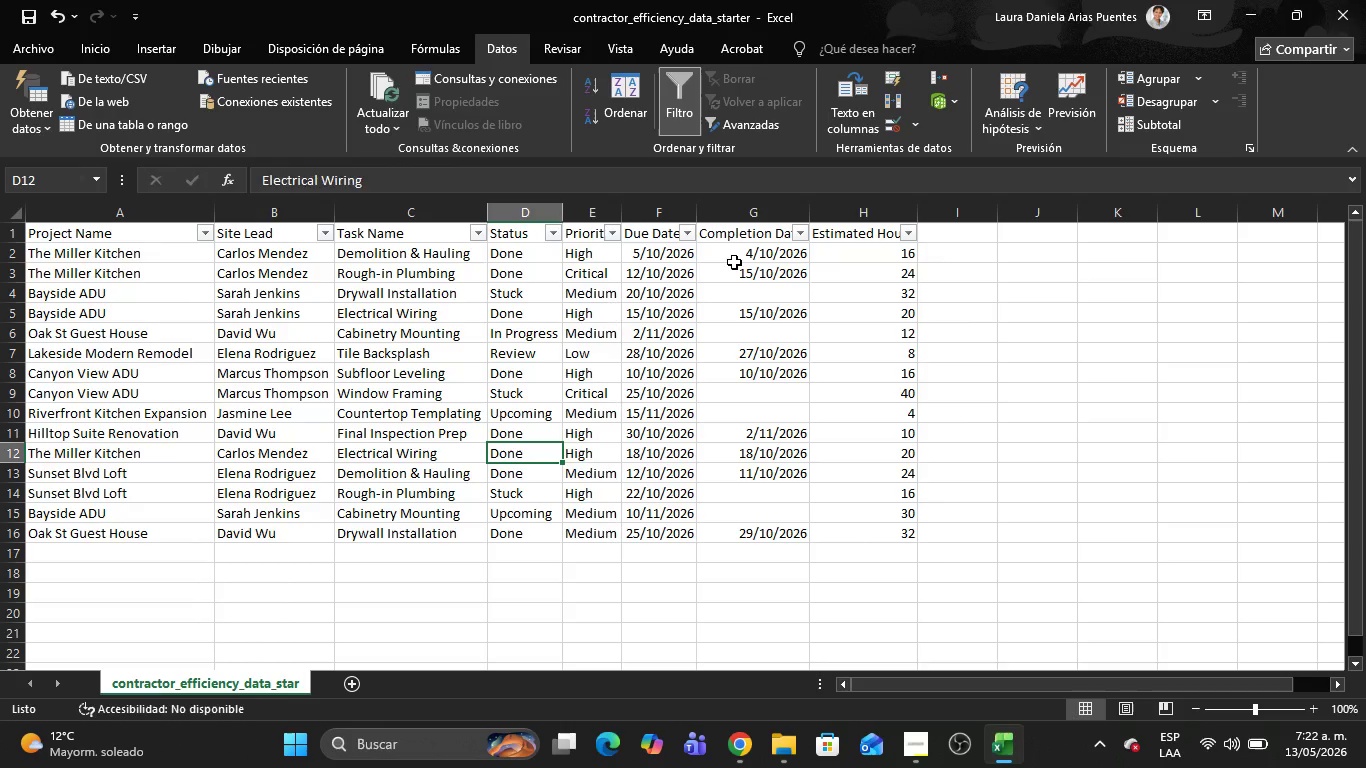 
key(ArrowRight)
 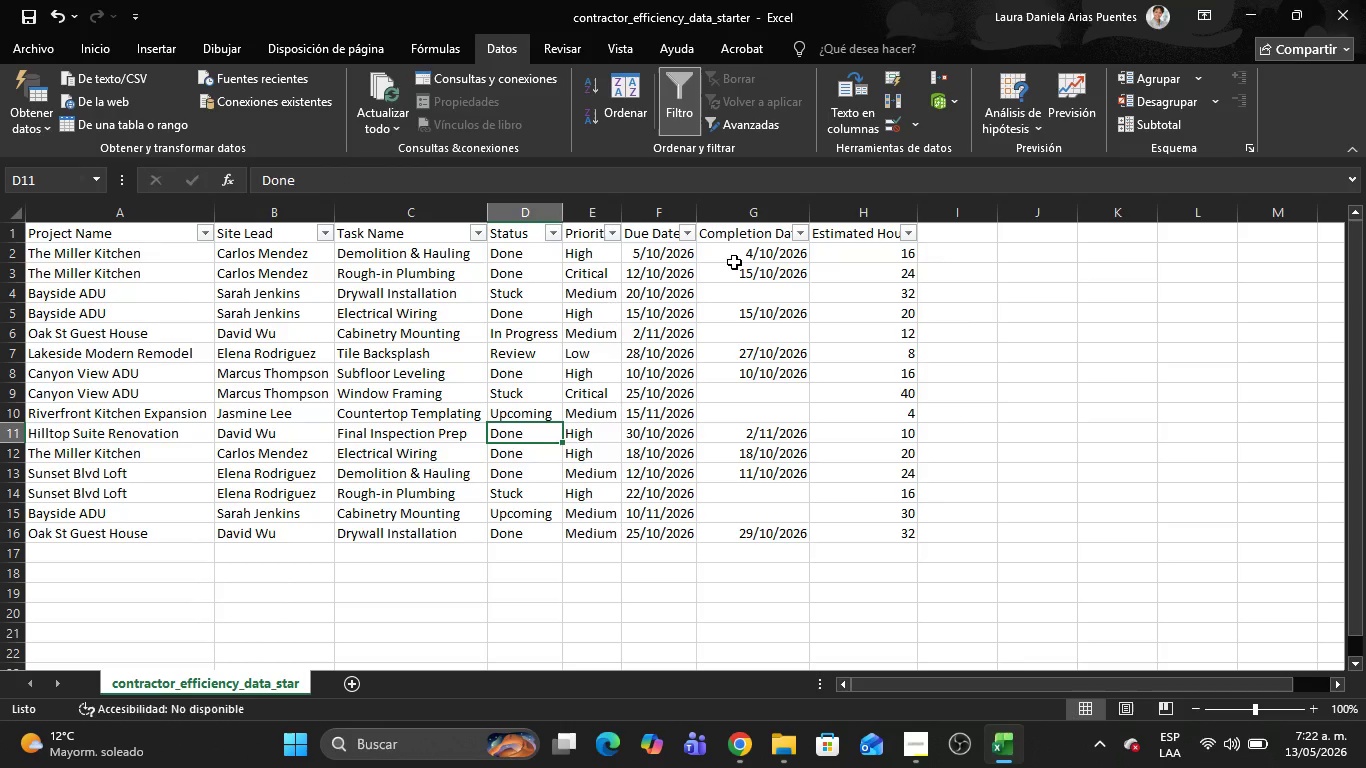 
key(ArrowUp)
 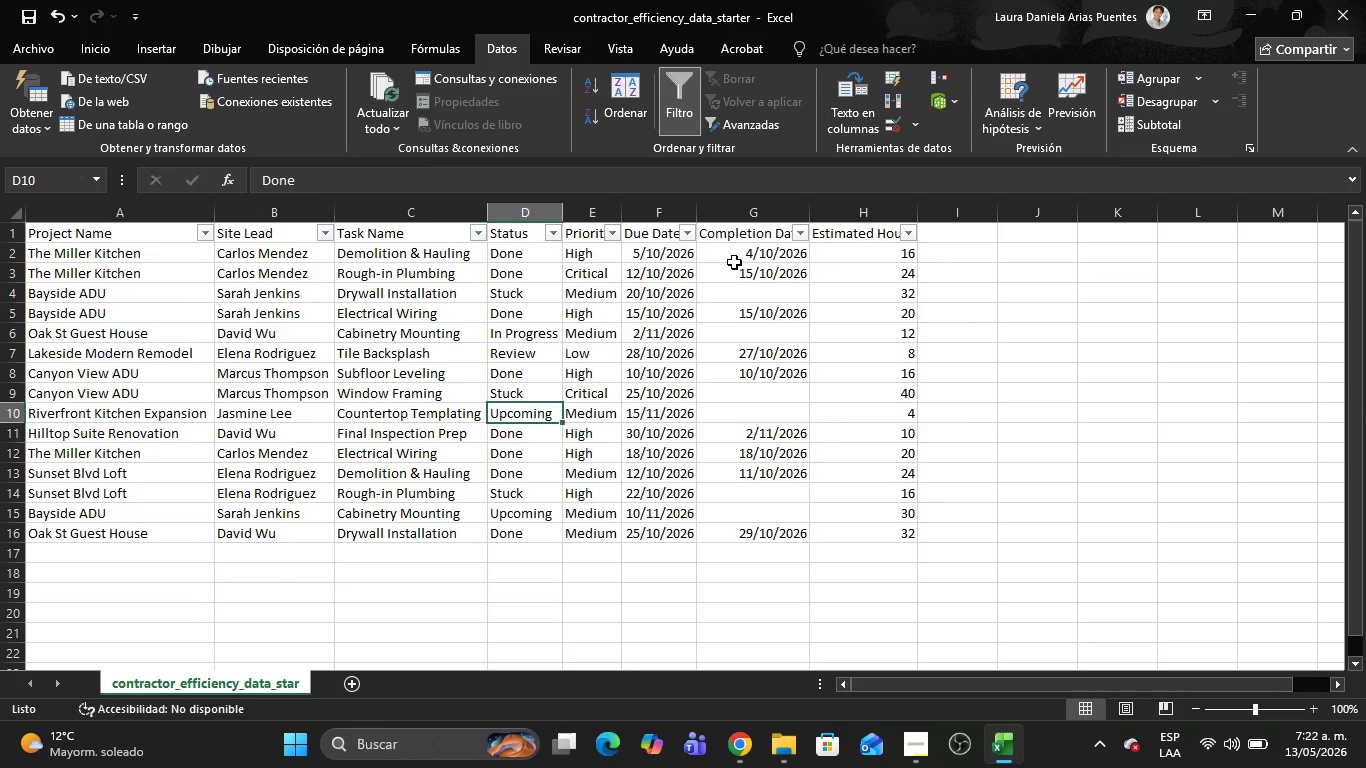 
key(ArrowUp)
 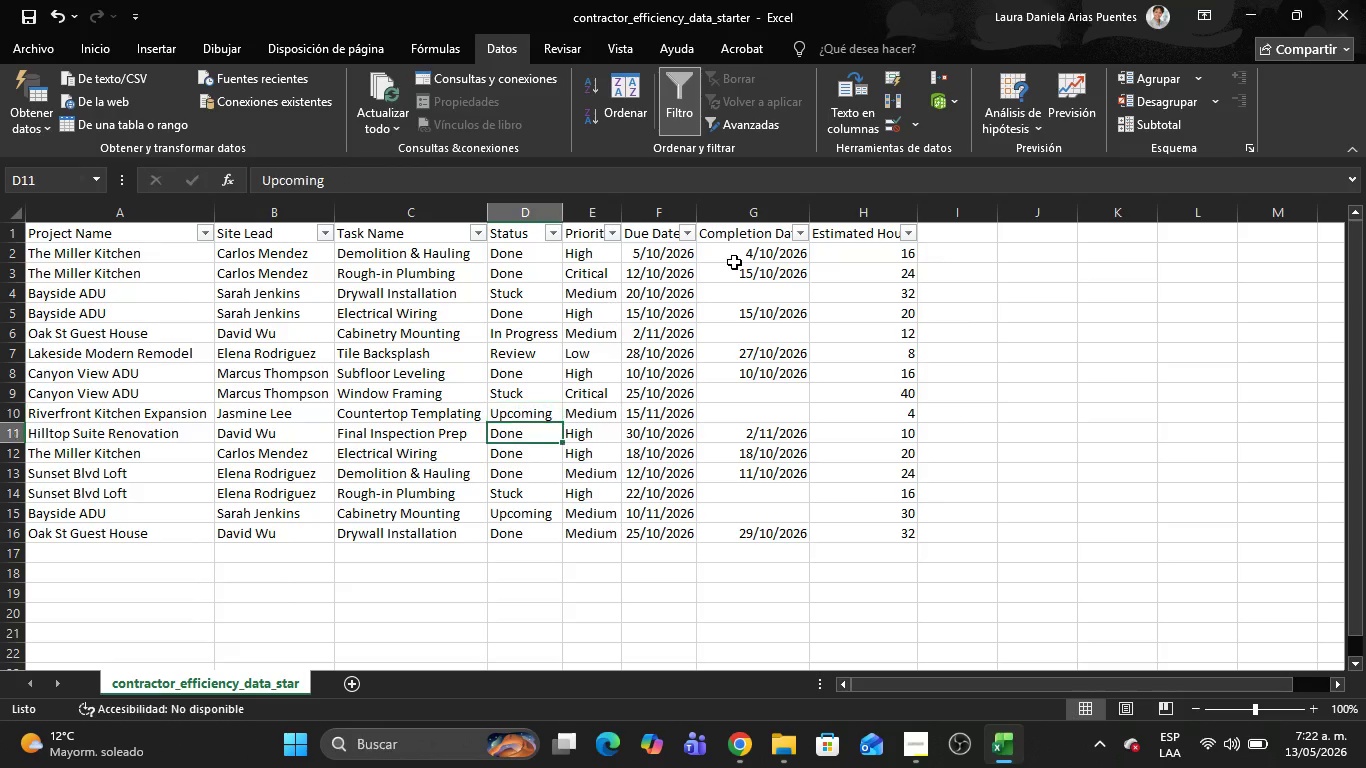 
key(ArrowDown)
 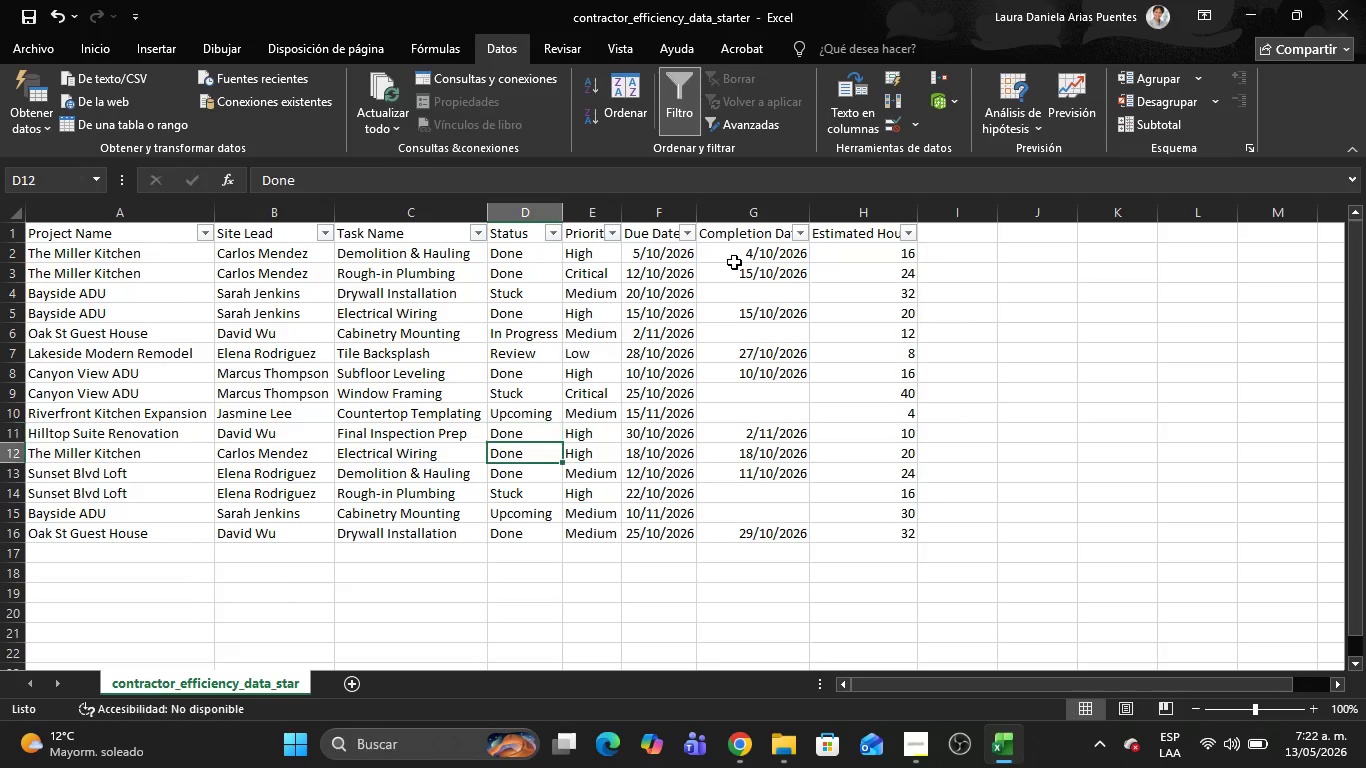 
key(ArrowDown)
 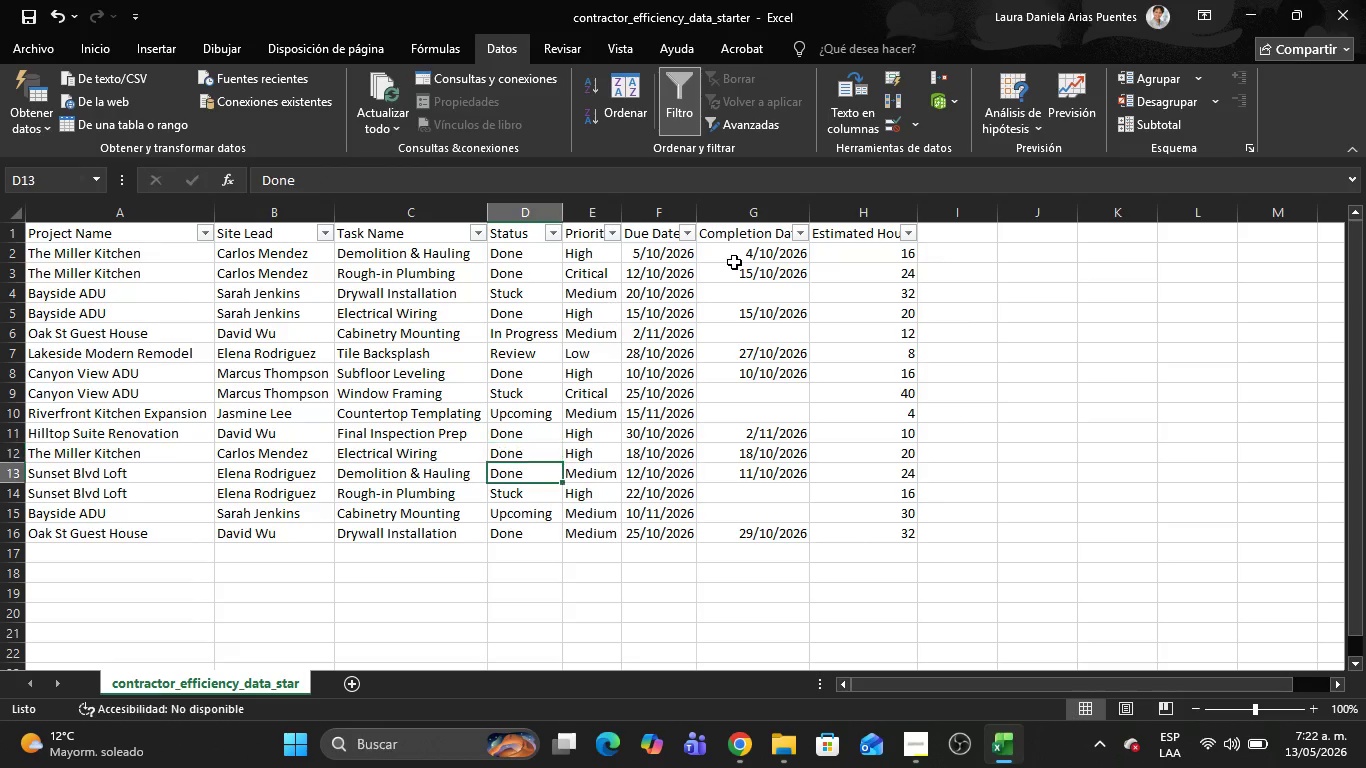 
key(ArrowDown)
 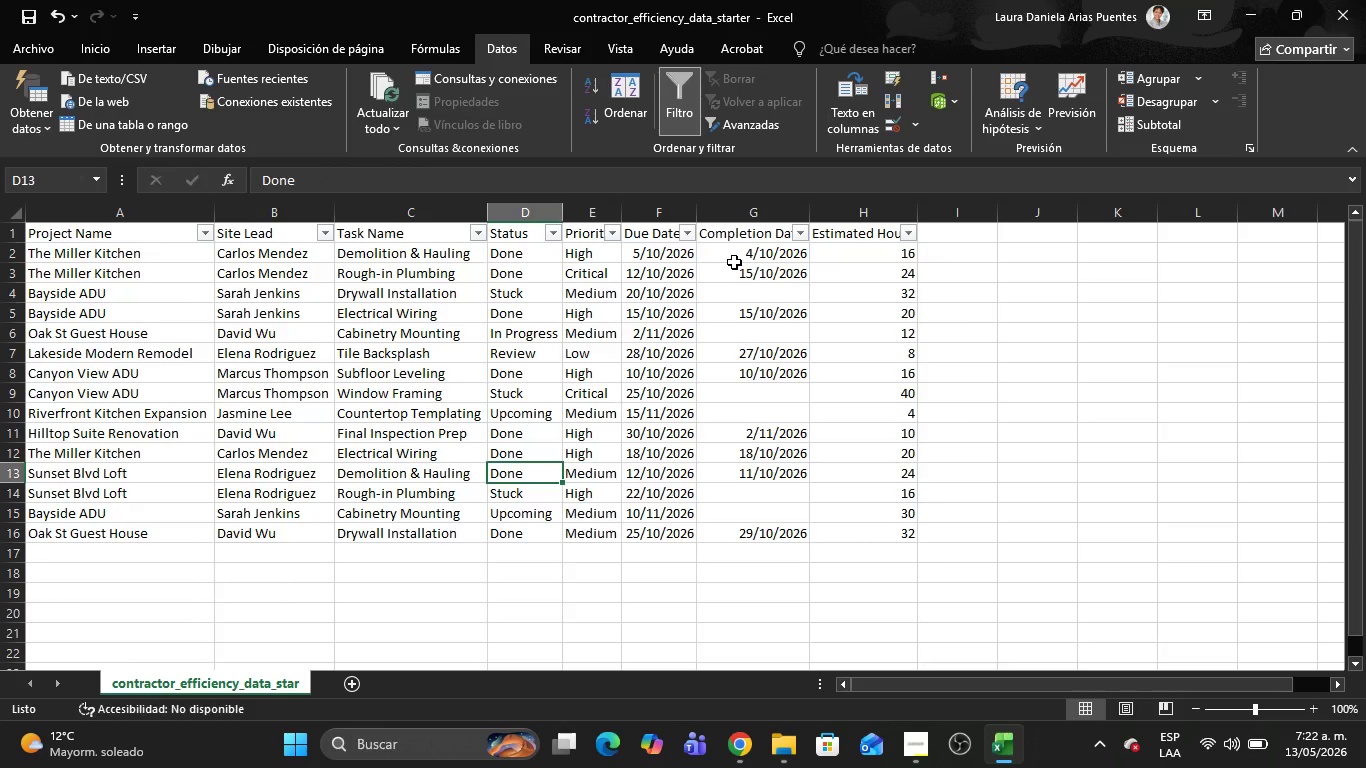 
key(ArrowDown)
 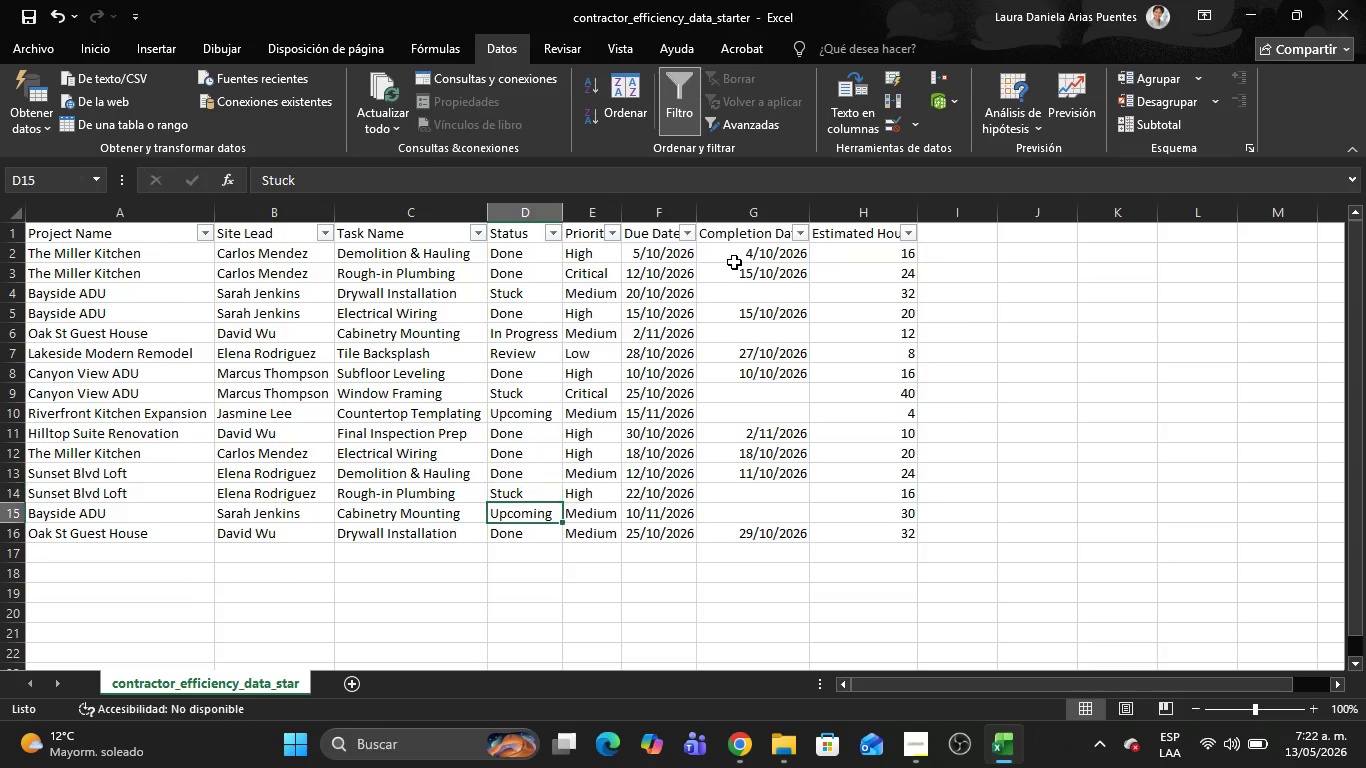 
key(ArrowDown)
 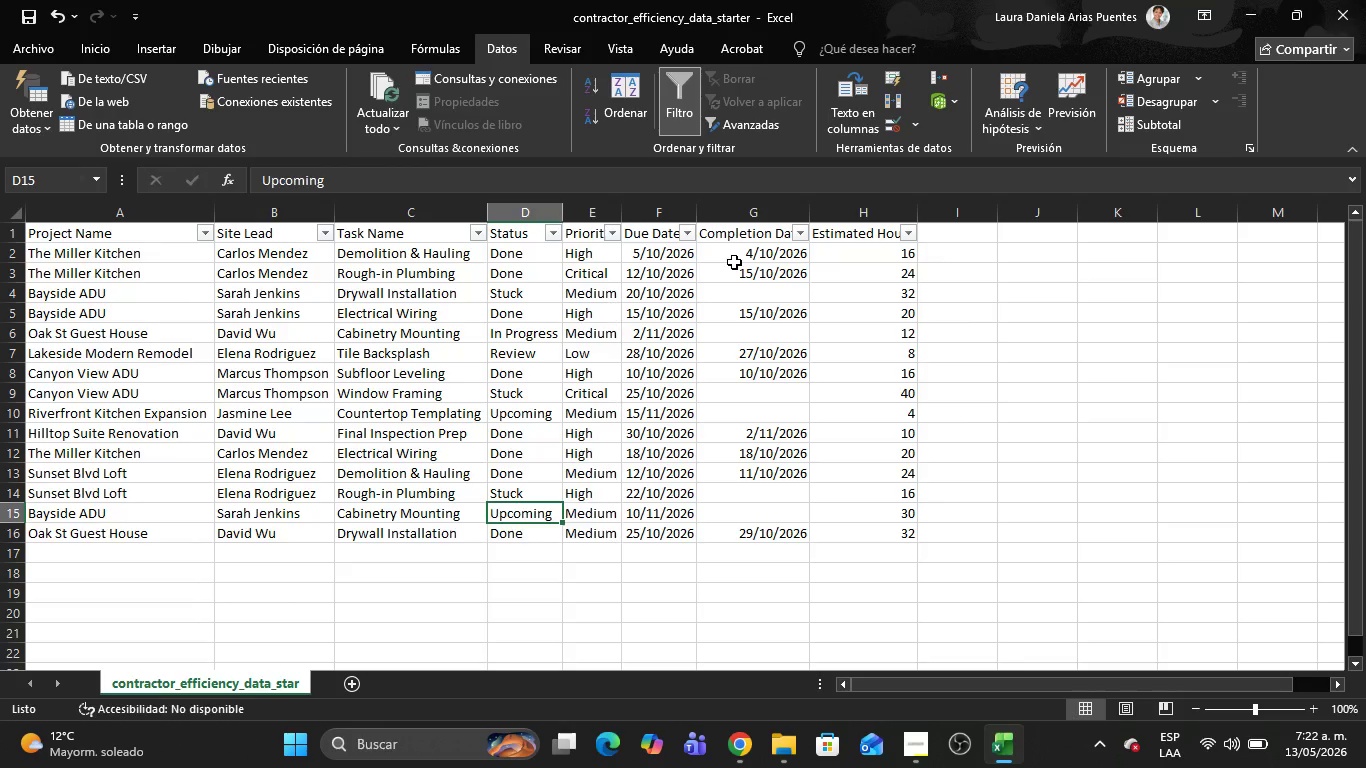 
key(ArrowDown)
 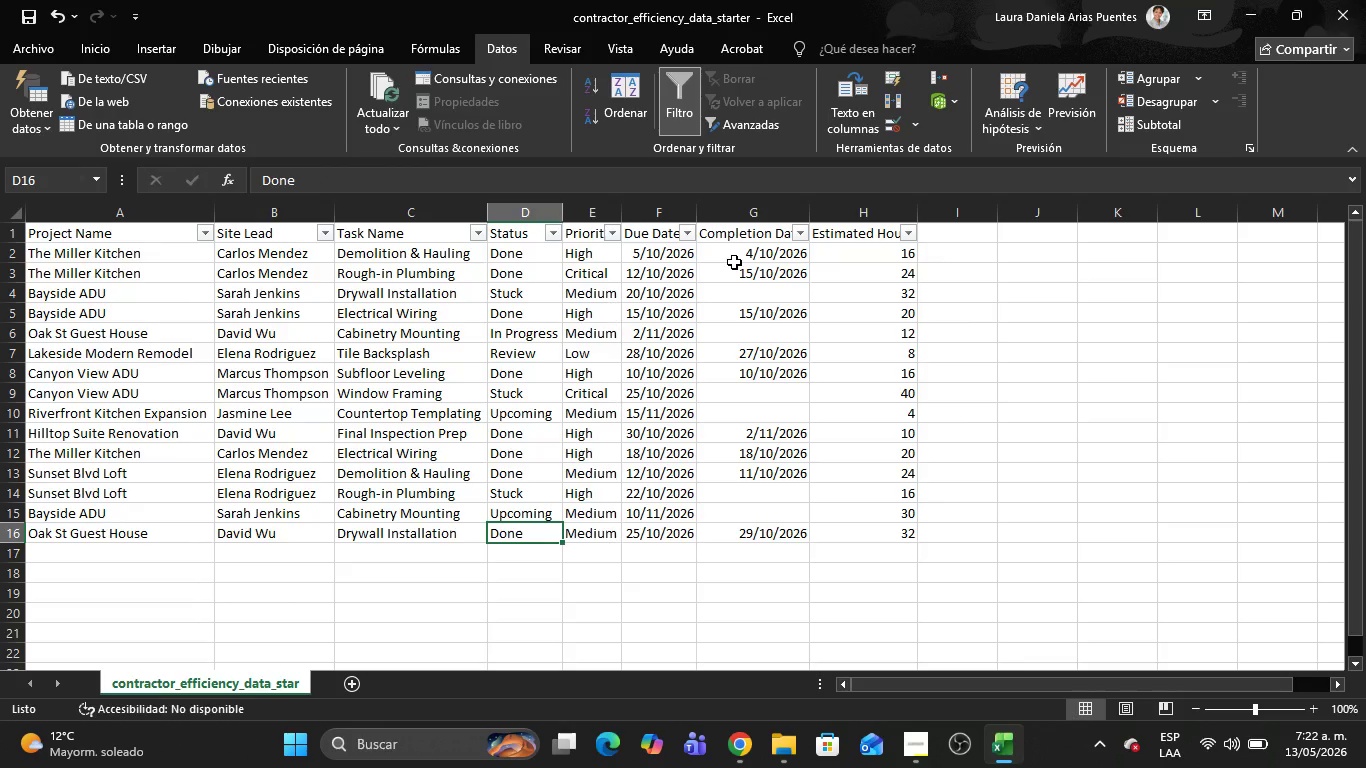 
wait(12.39)
 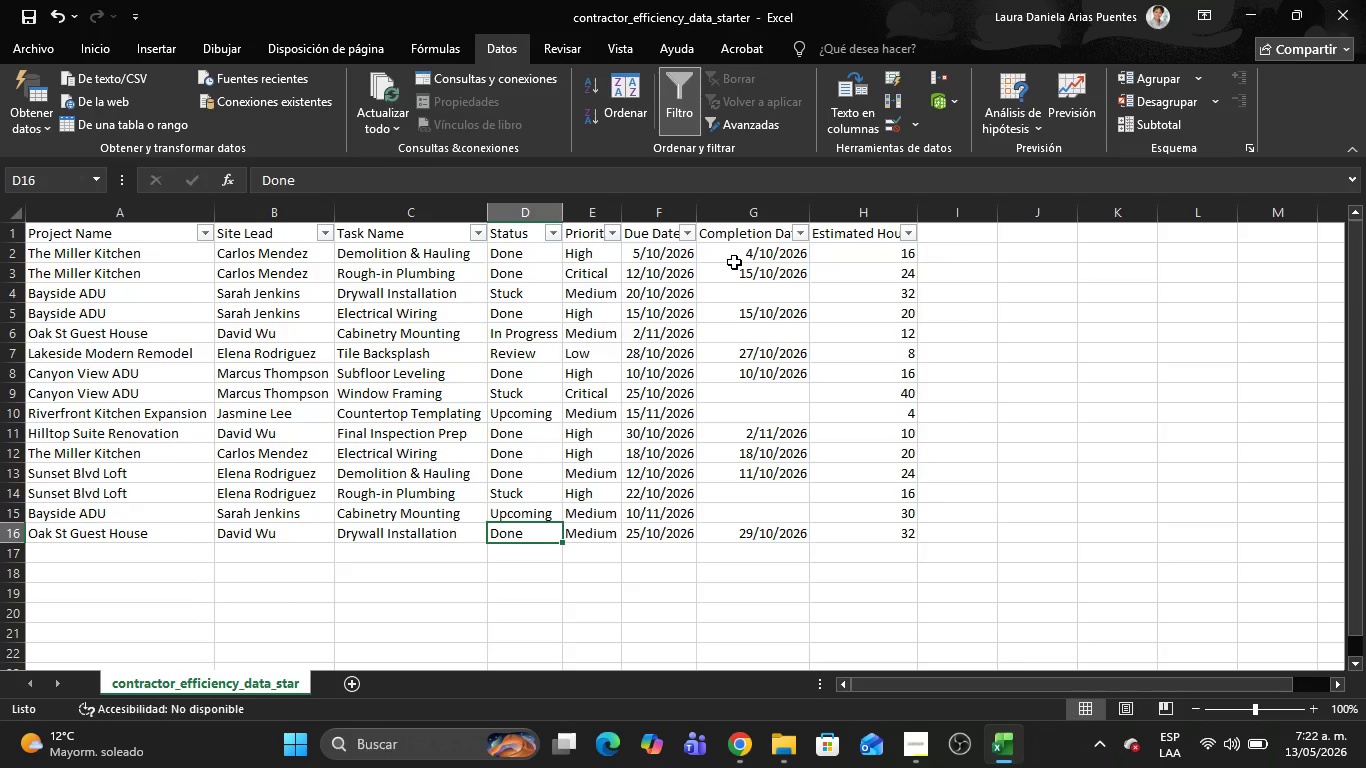 
key(ArrowRight)
 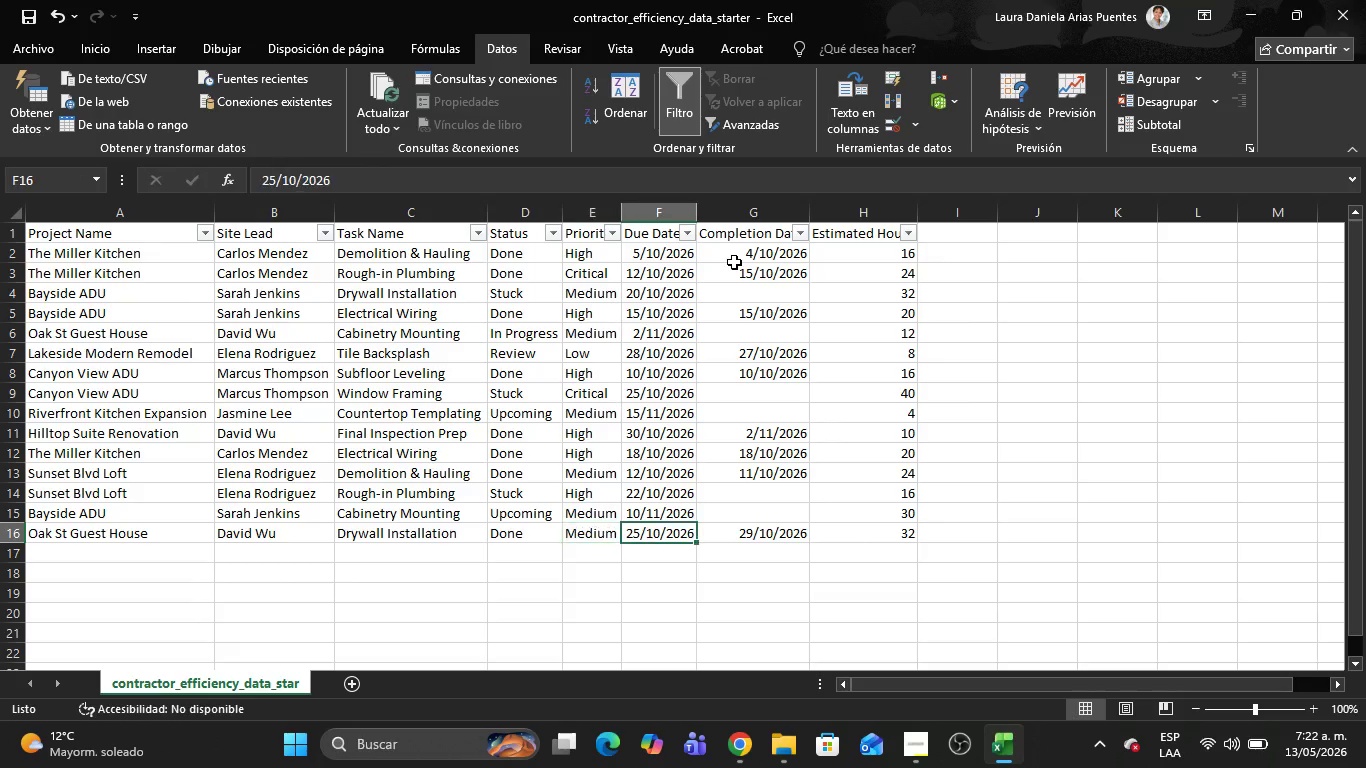 
key(ArrowRight)
 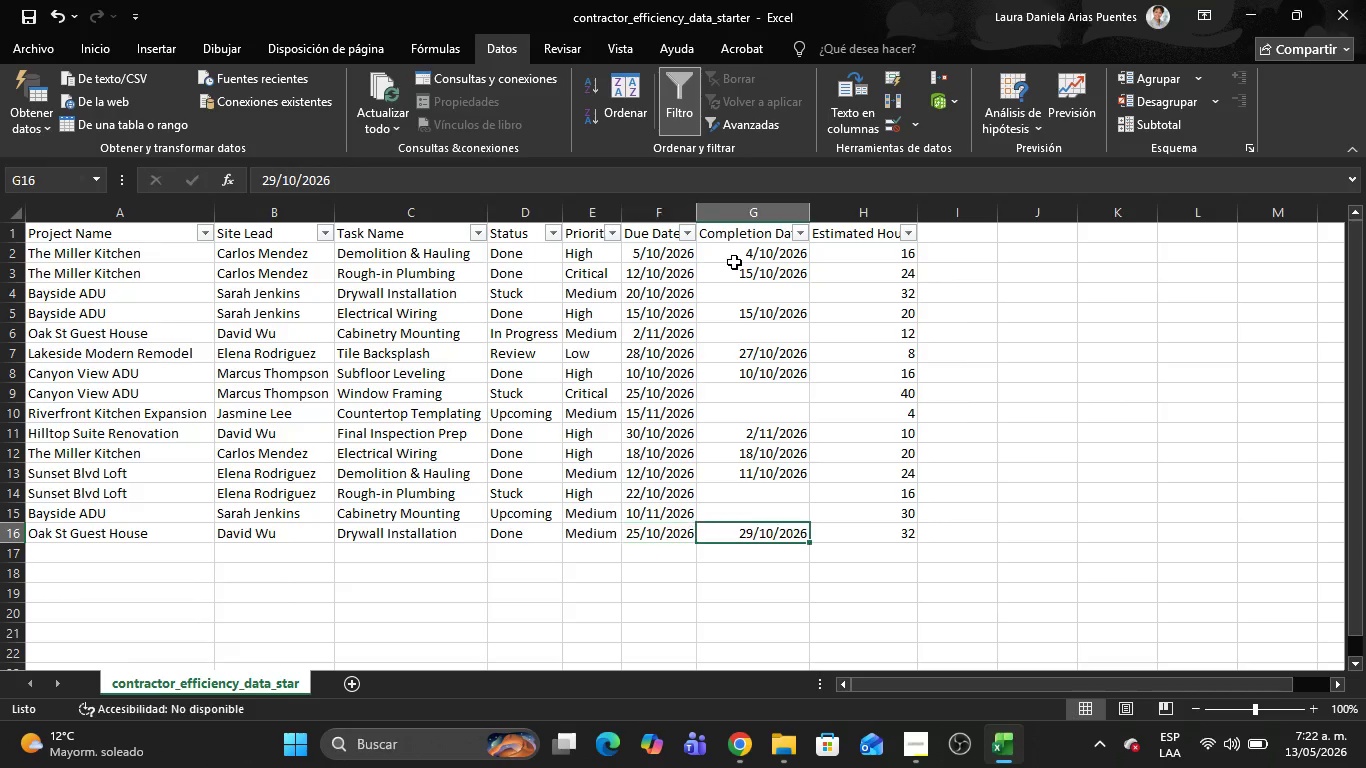 
key(ArrowRight)
 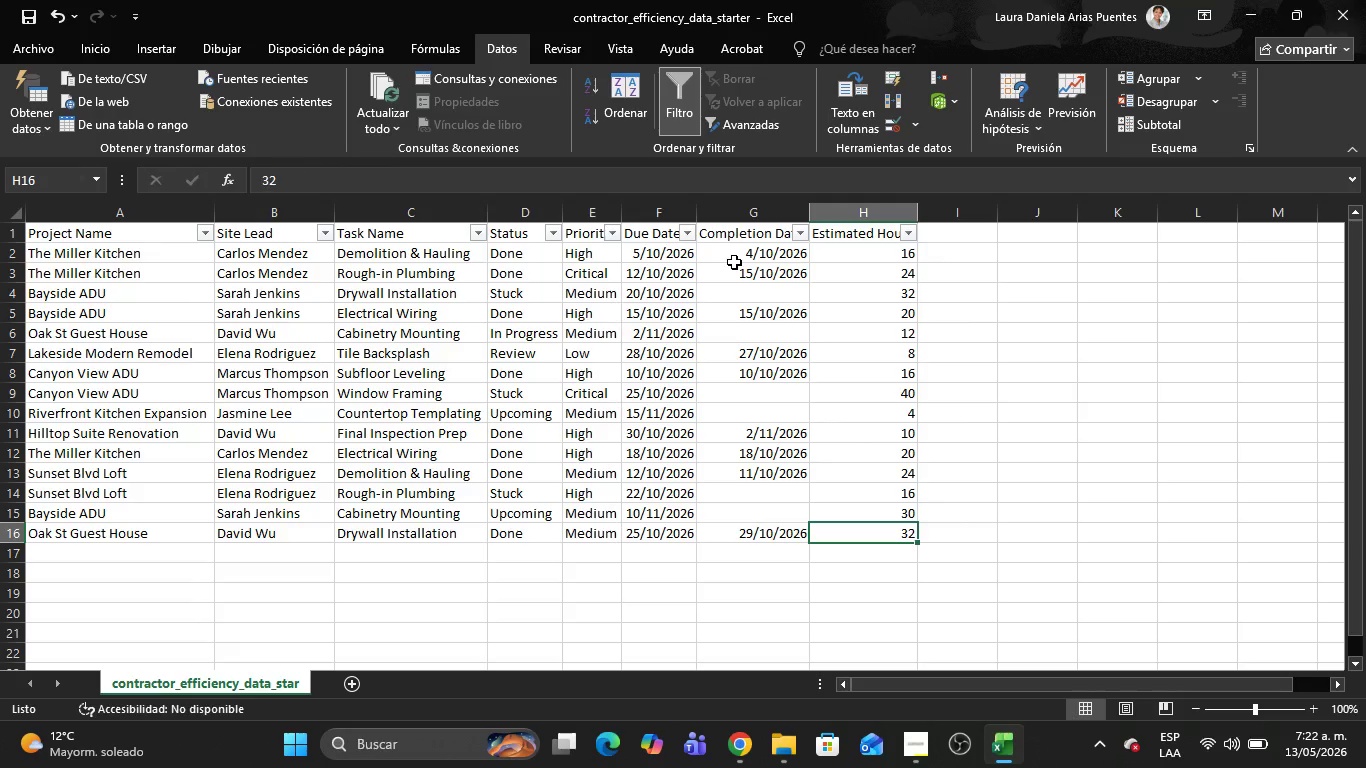 
key(ArrowRight)
 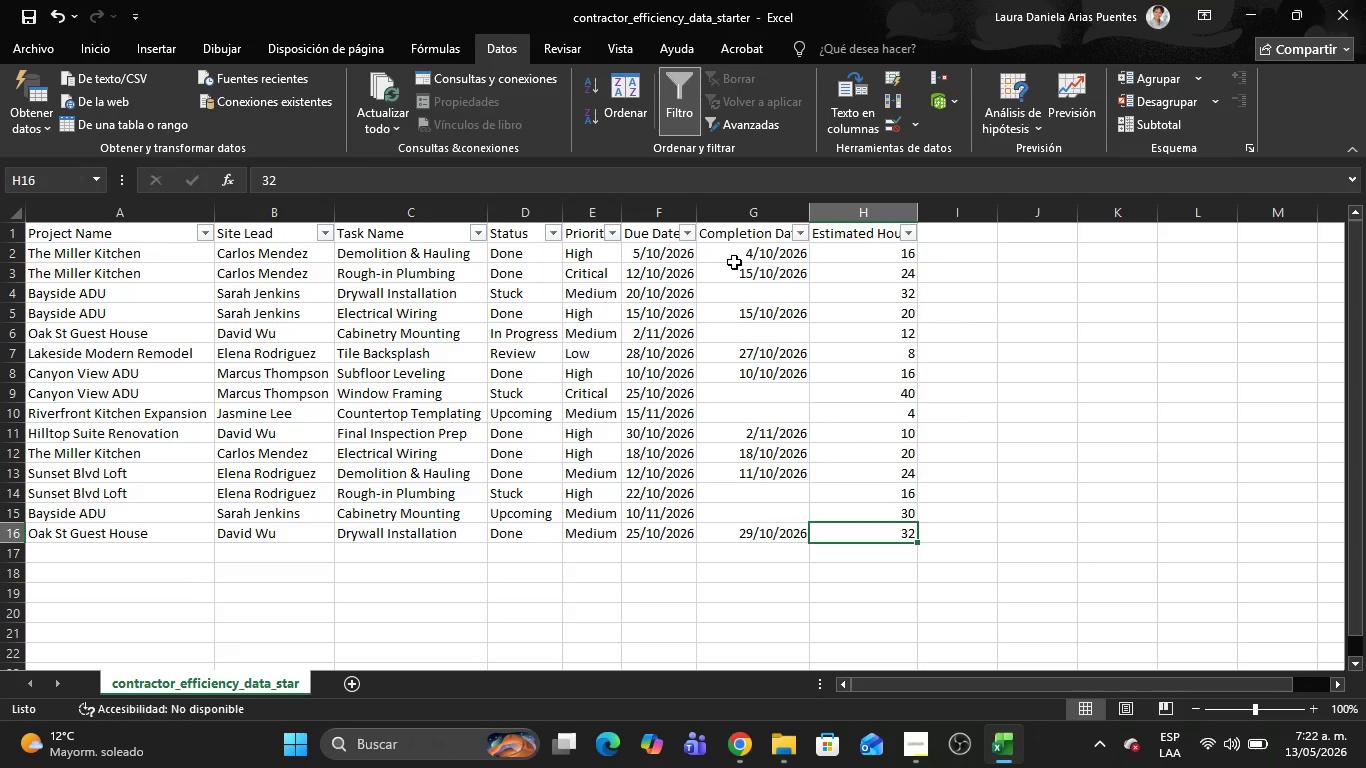 
wait(17.75)
 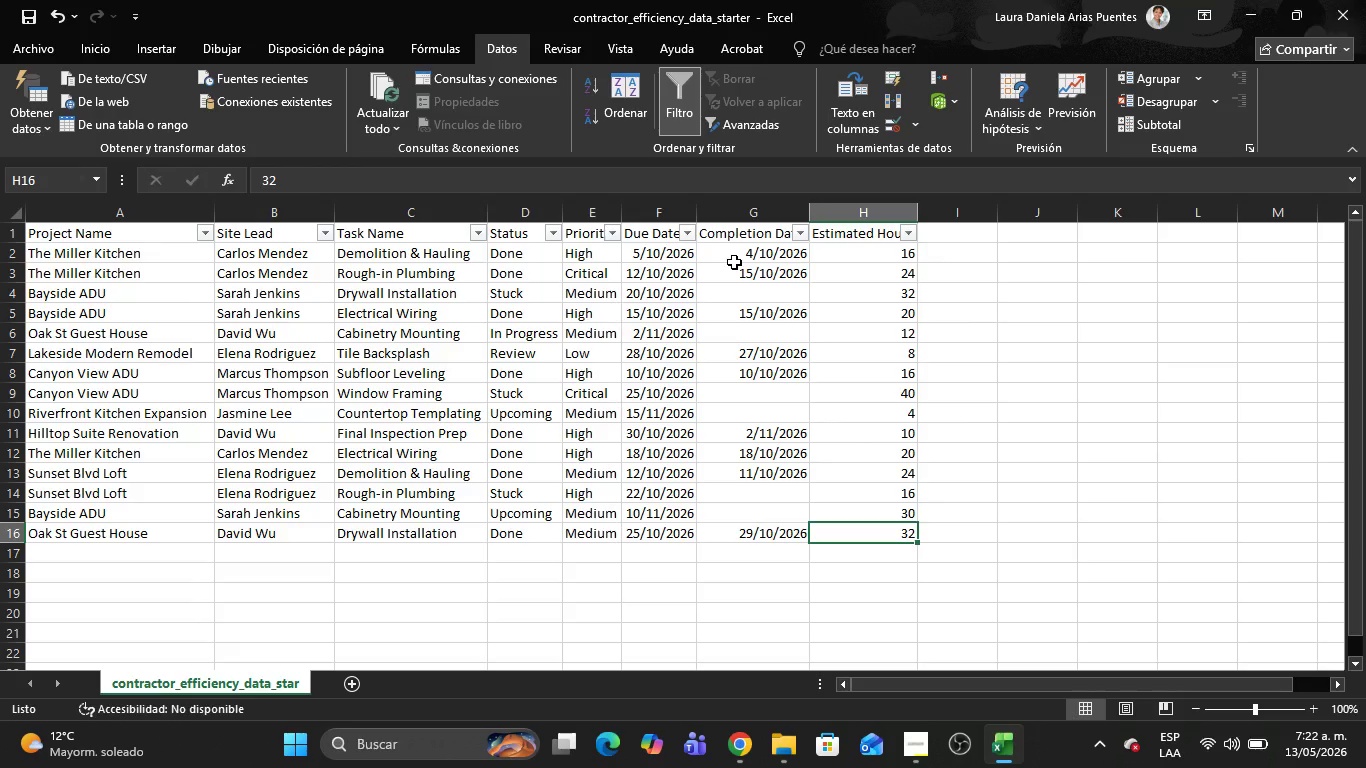 
left_click([757, 748])
 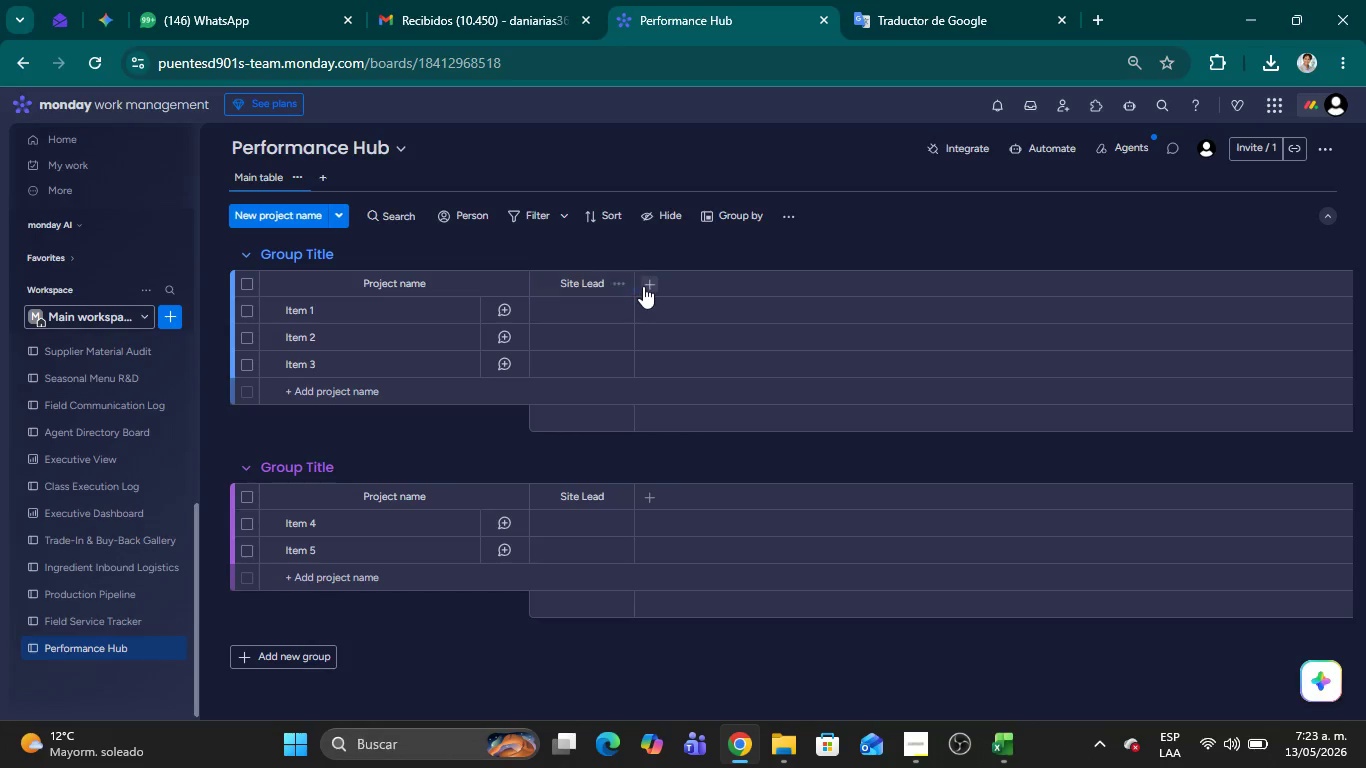 
left_click([643, 285])
 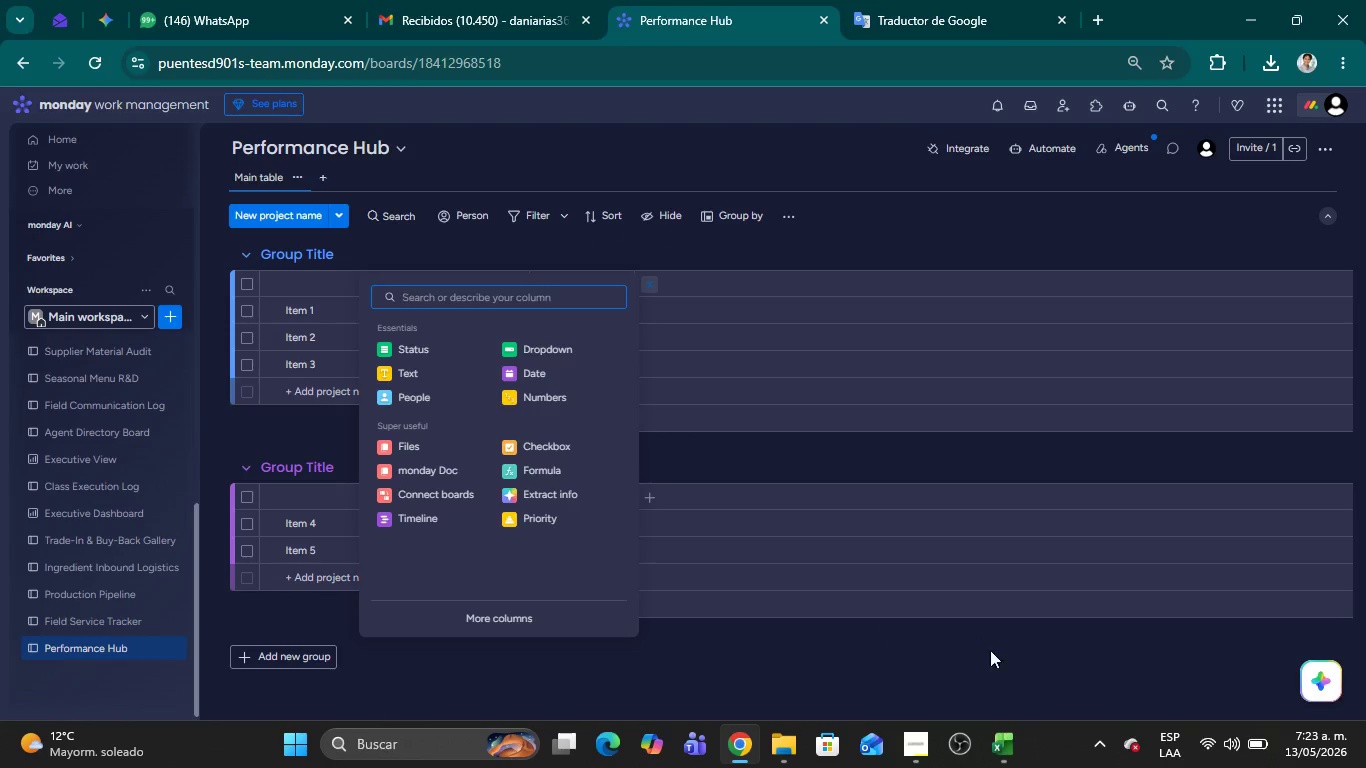 
left_click([1004, 747])
 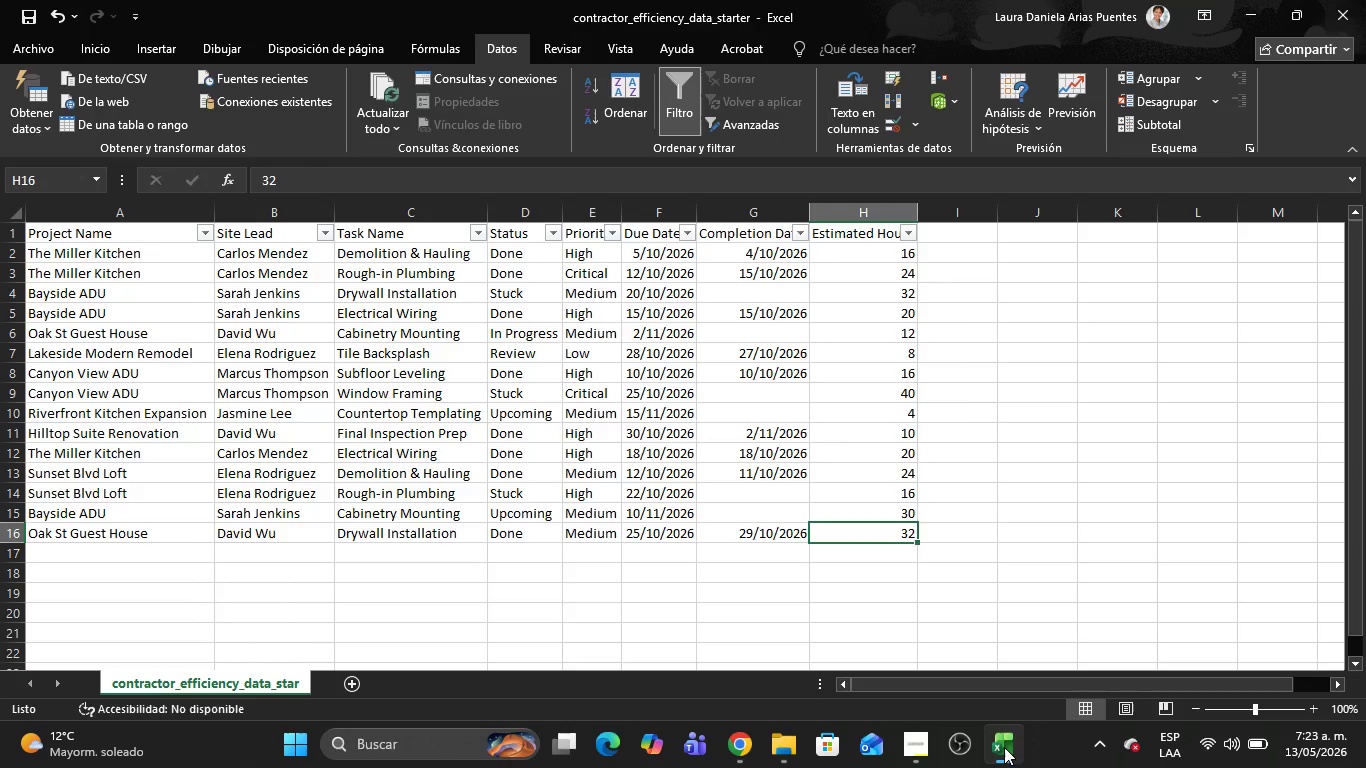 
left_click([1004, 747])
 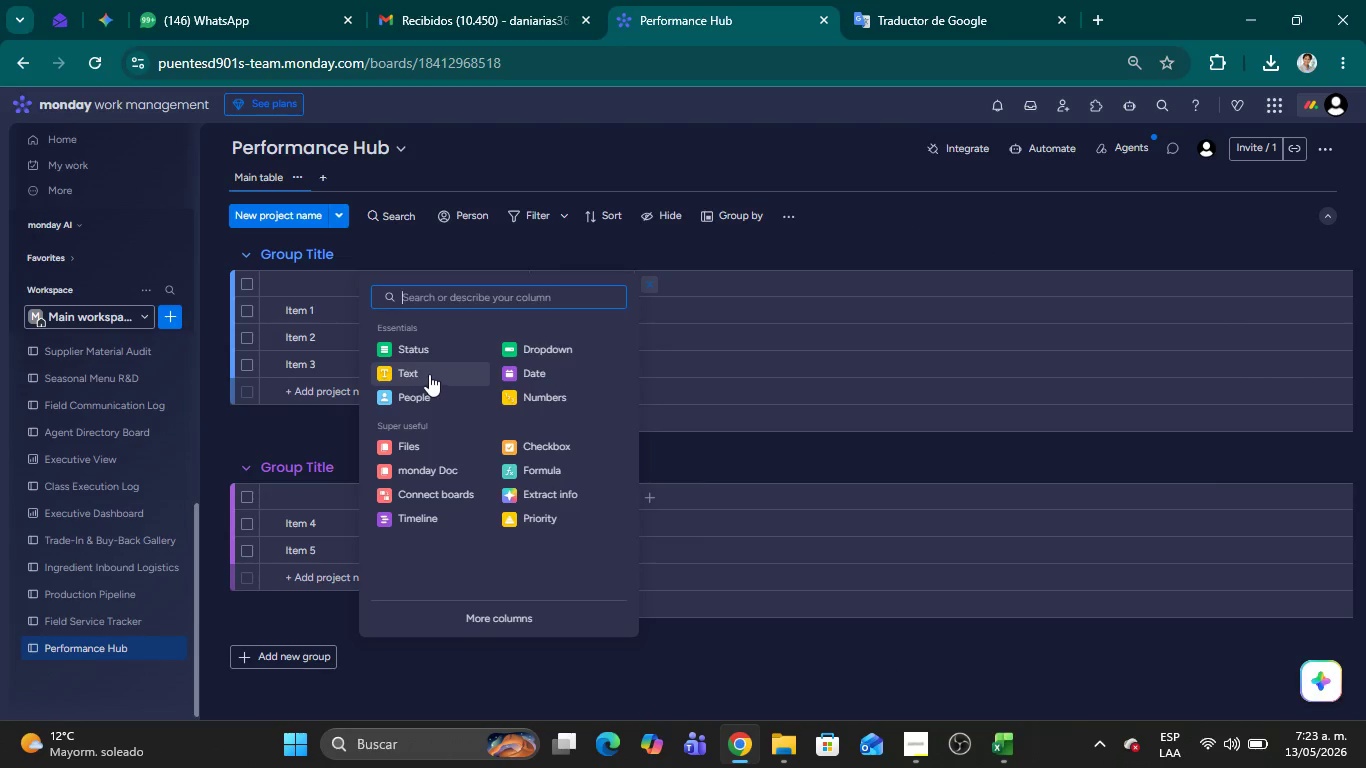 
left_click([422, 369])
 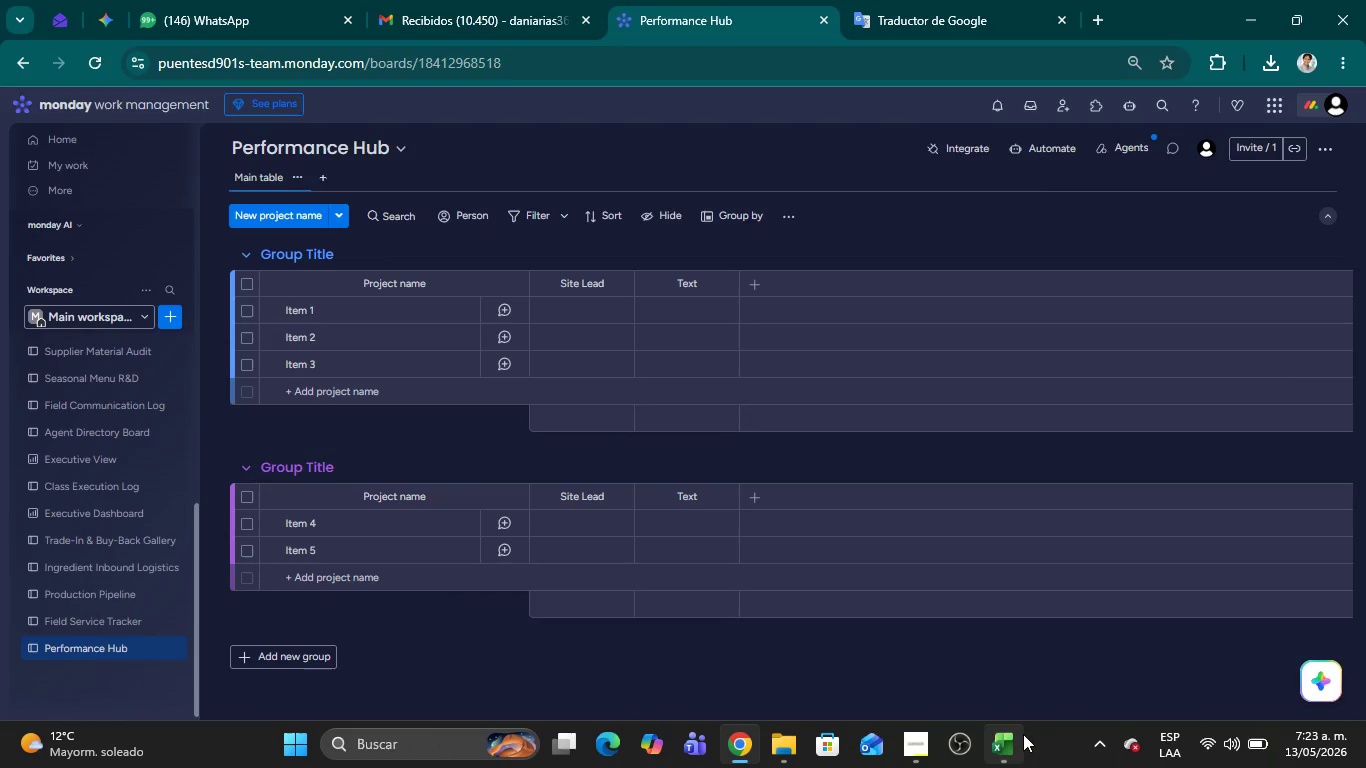 
left_click([1012, 739])
 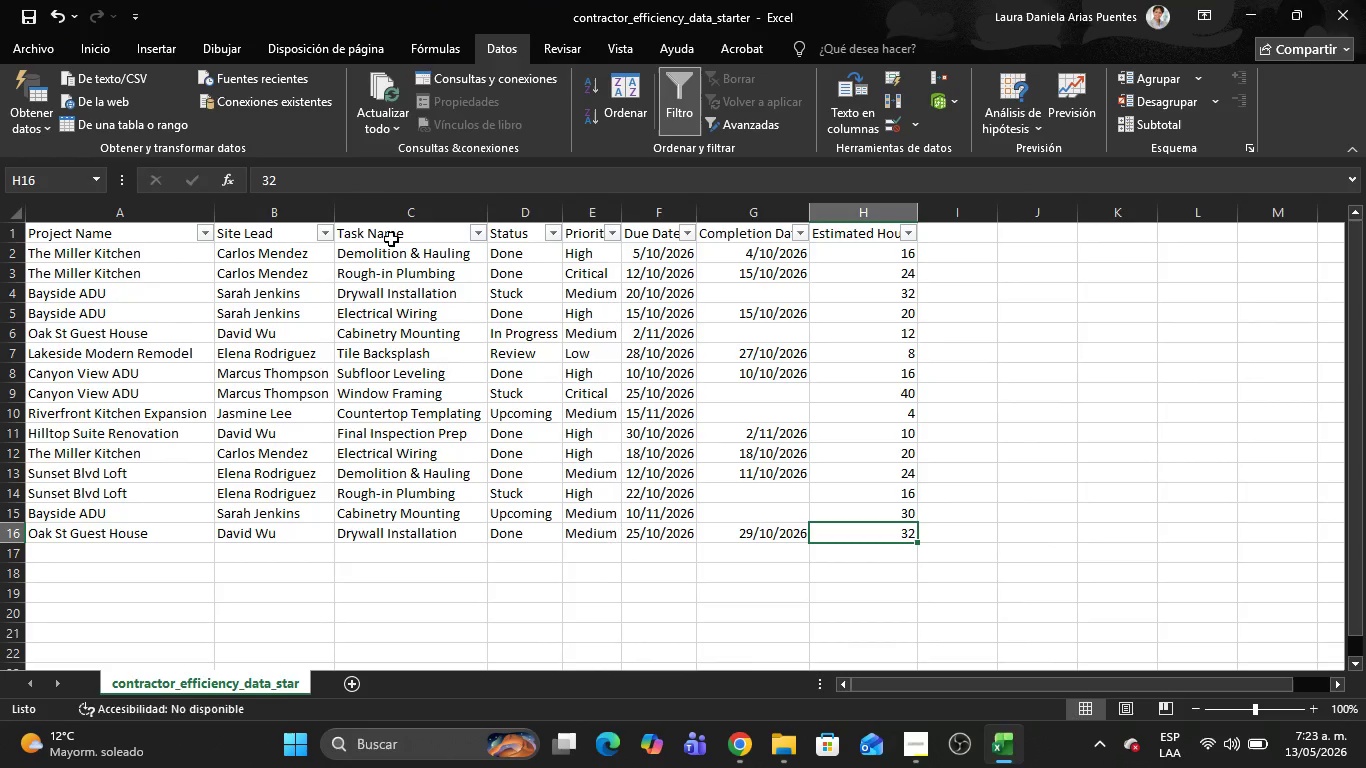 
left_click([385, 232])
 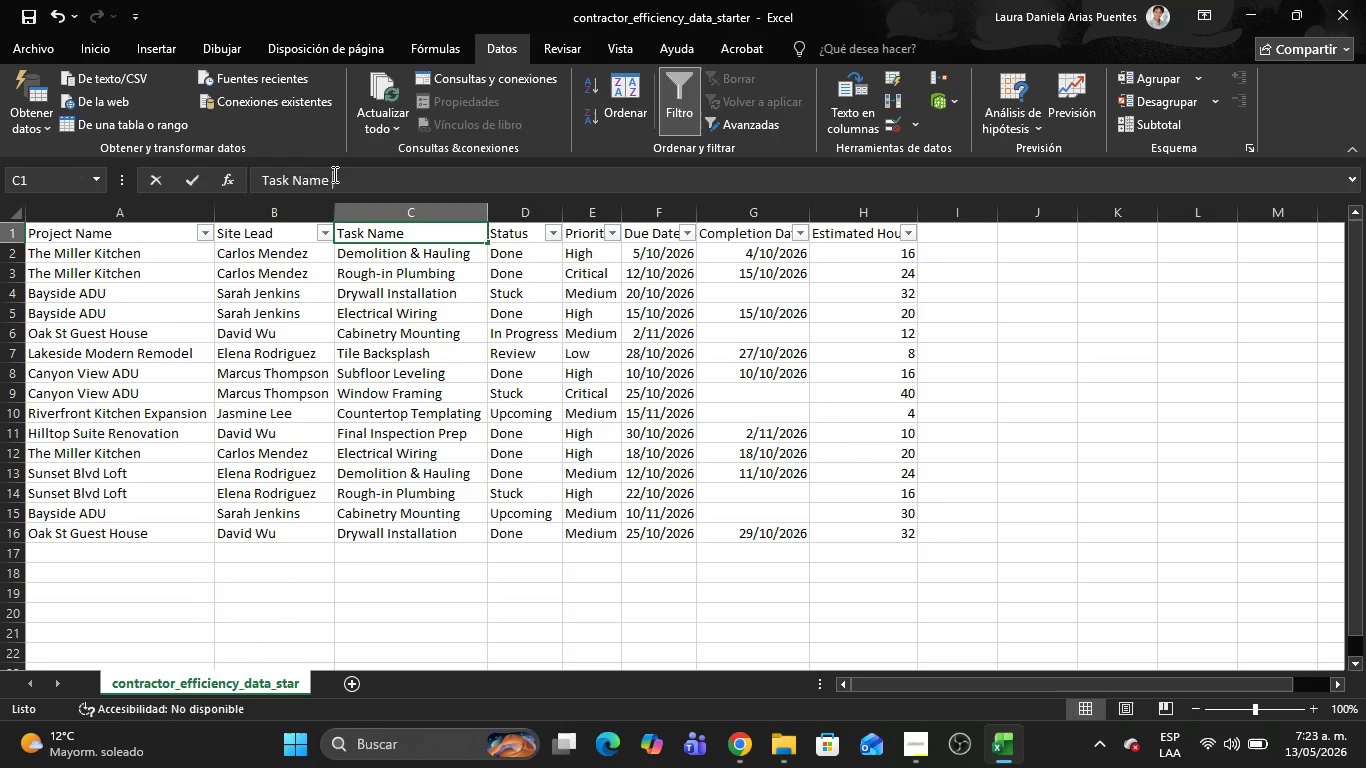 
double_click([333, 174])
 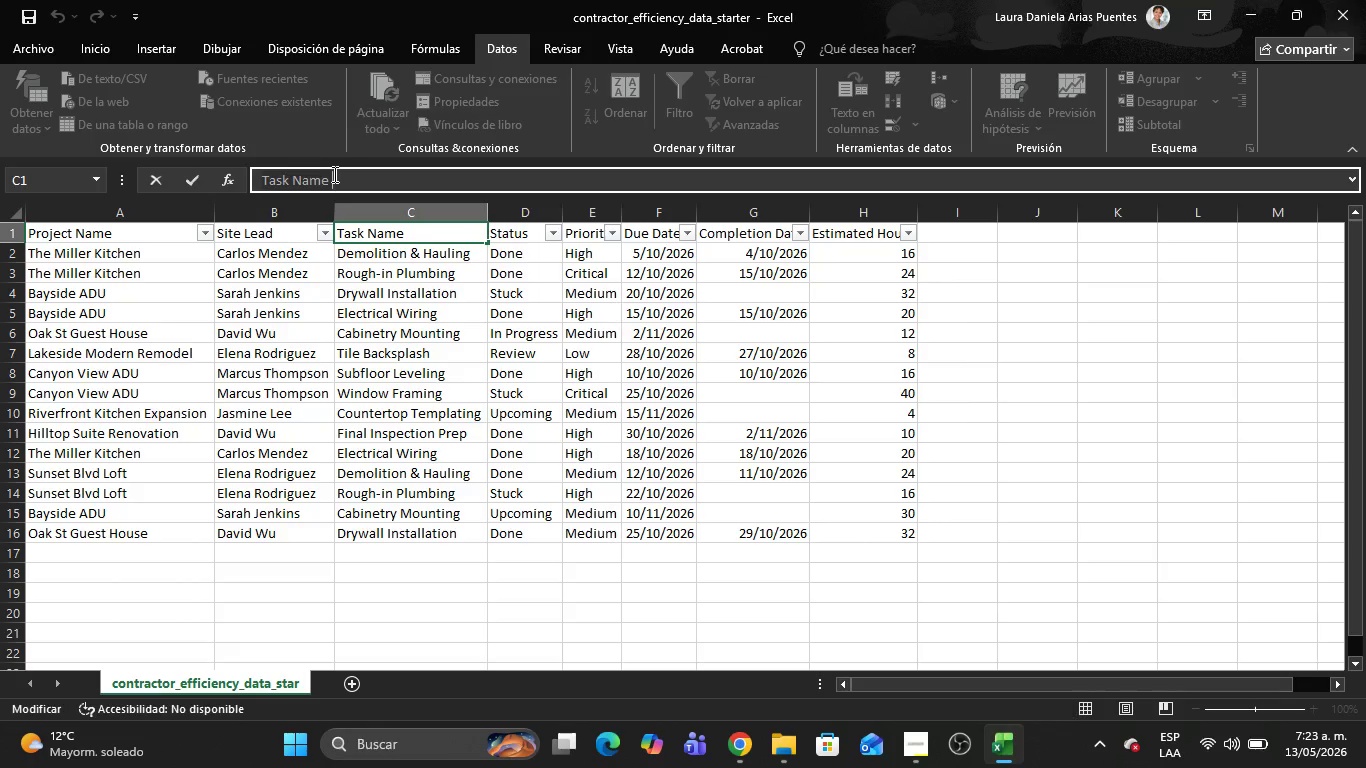 
triple_click([333, 174])
 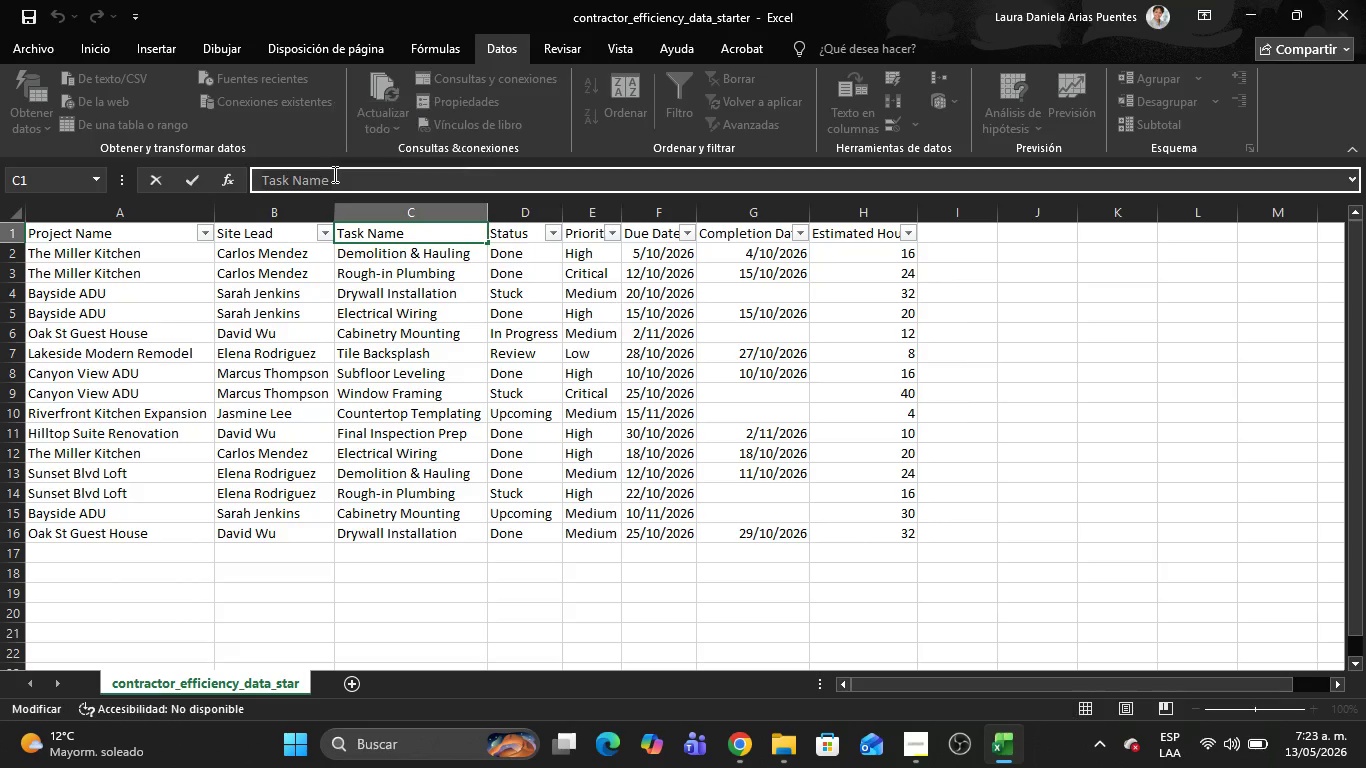 
key(Control+C)
 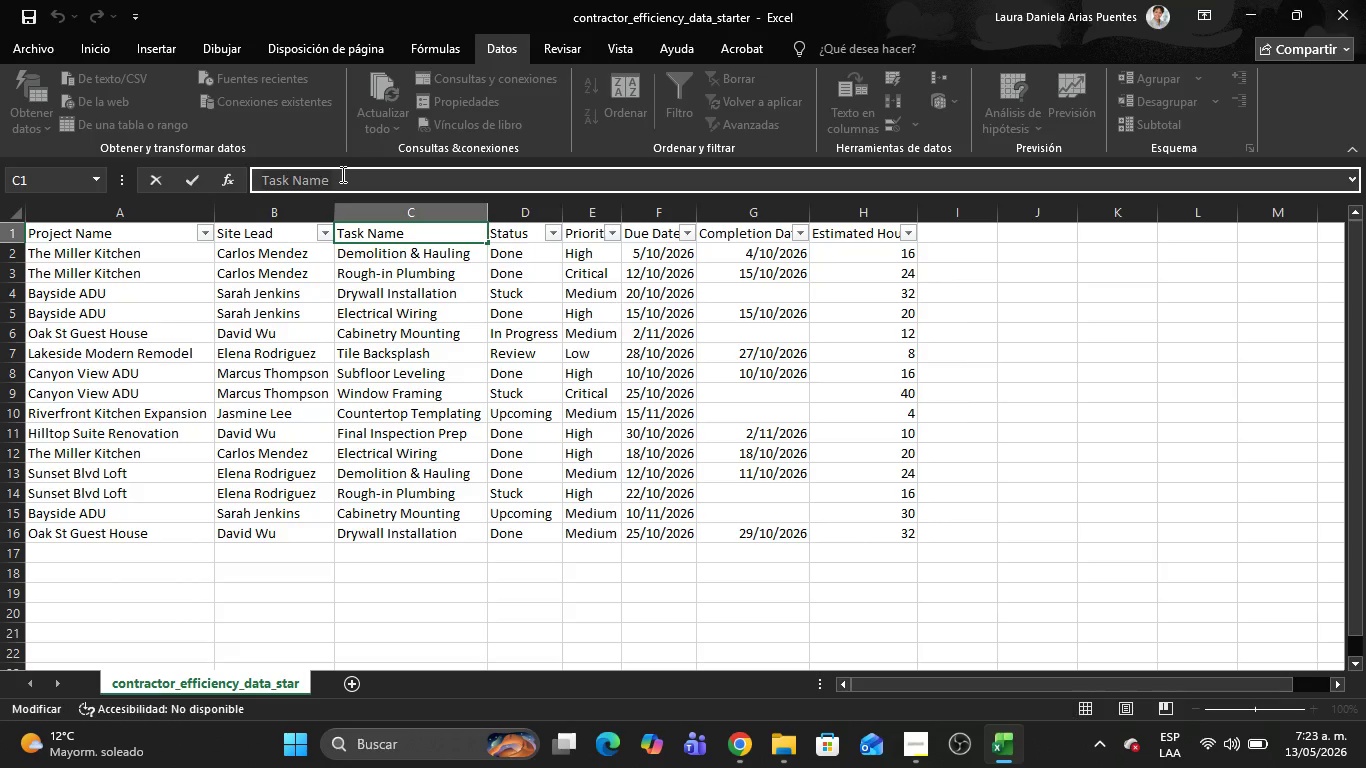 
key(Alt+Tab)
 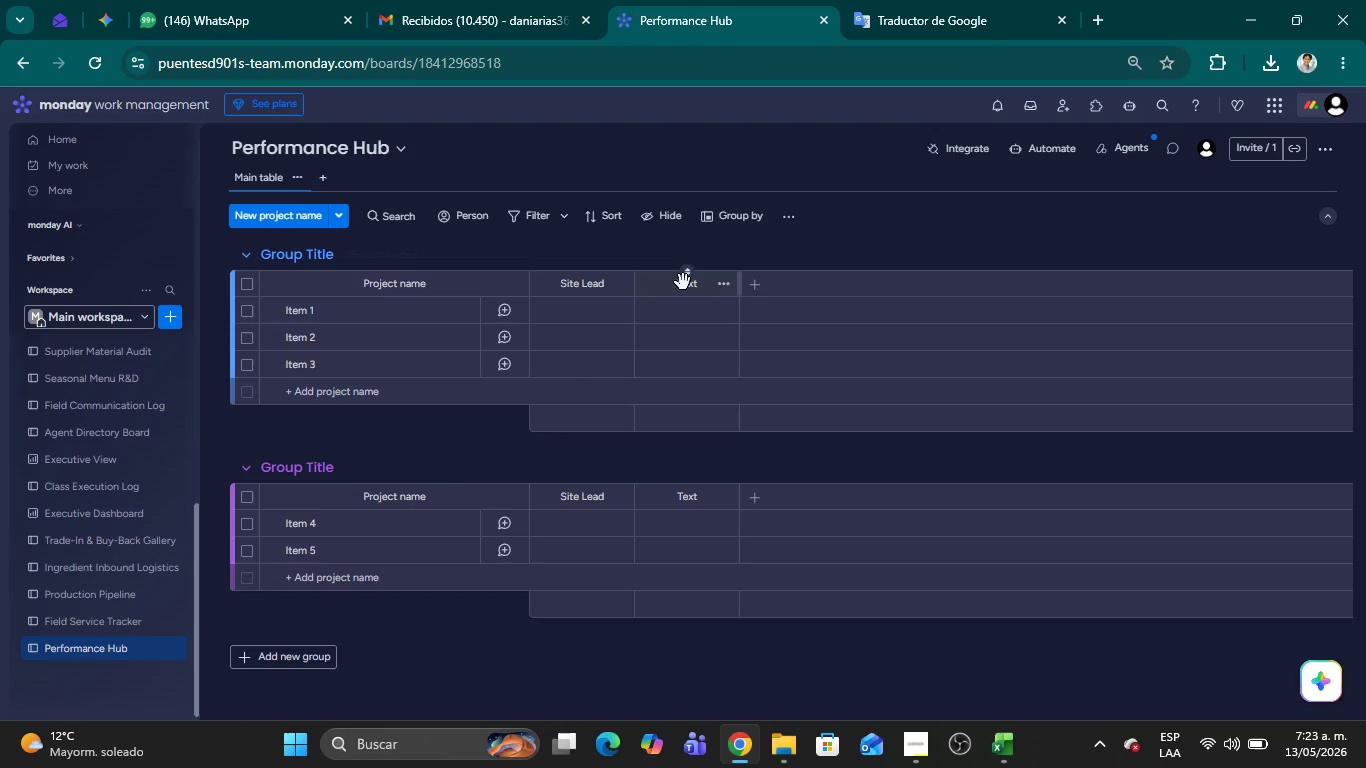 
left_click([683, 282])
 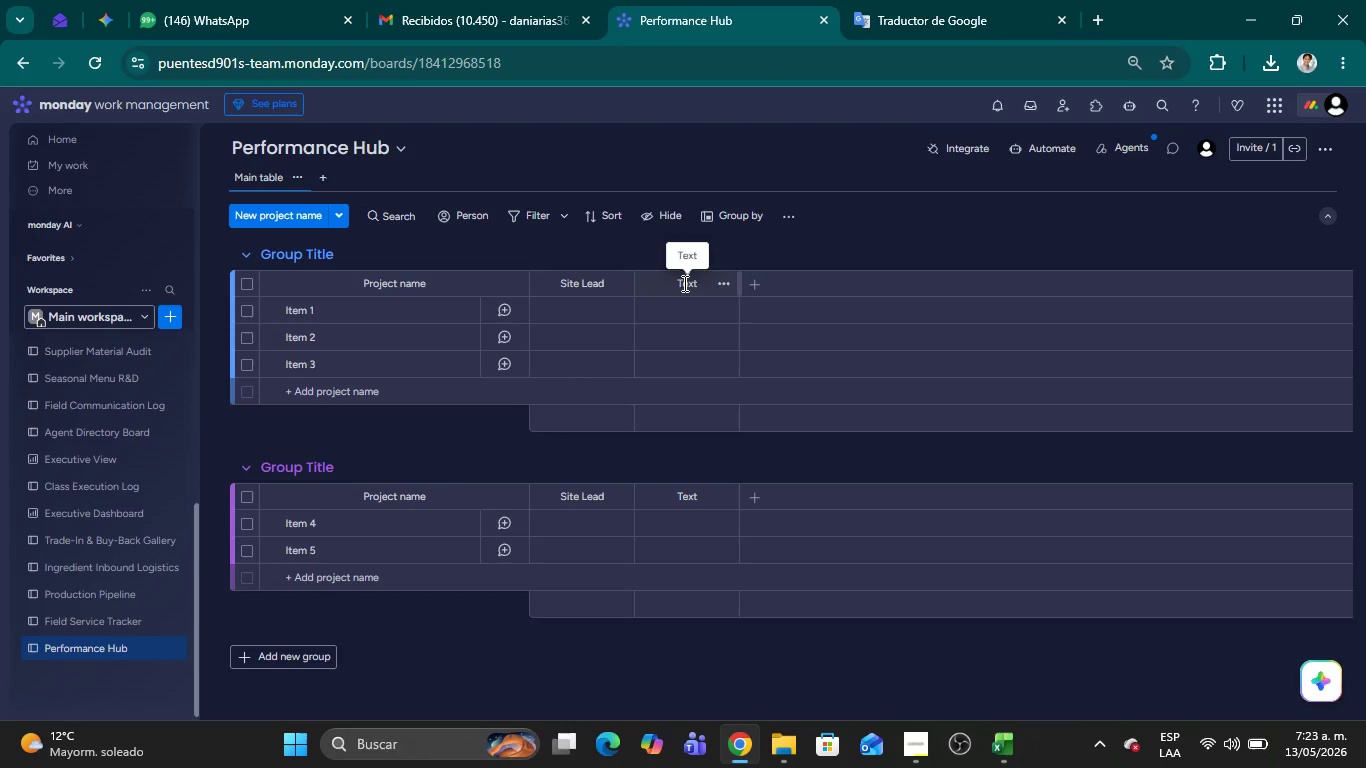 
double_click([683, 283])
 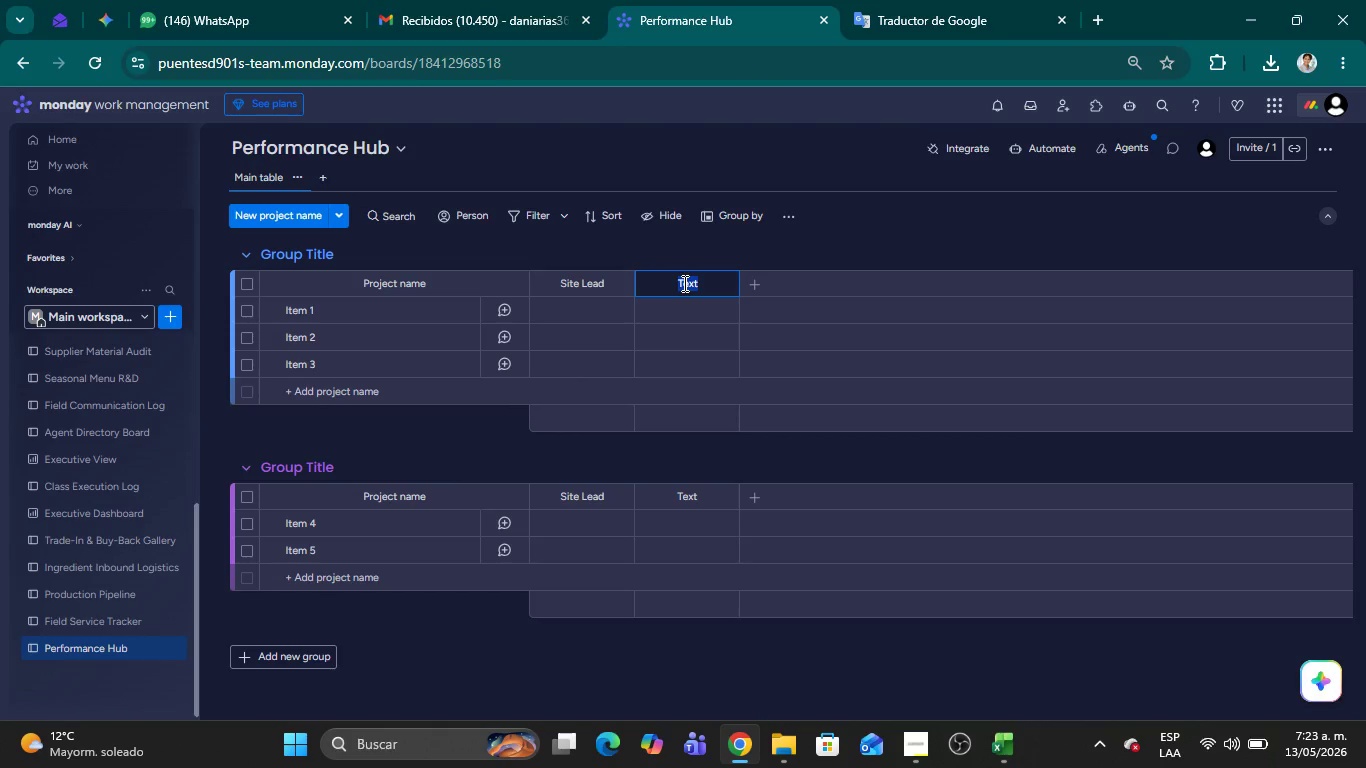 
key(Control+V)
 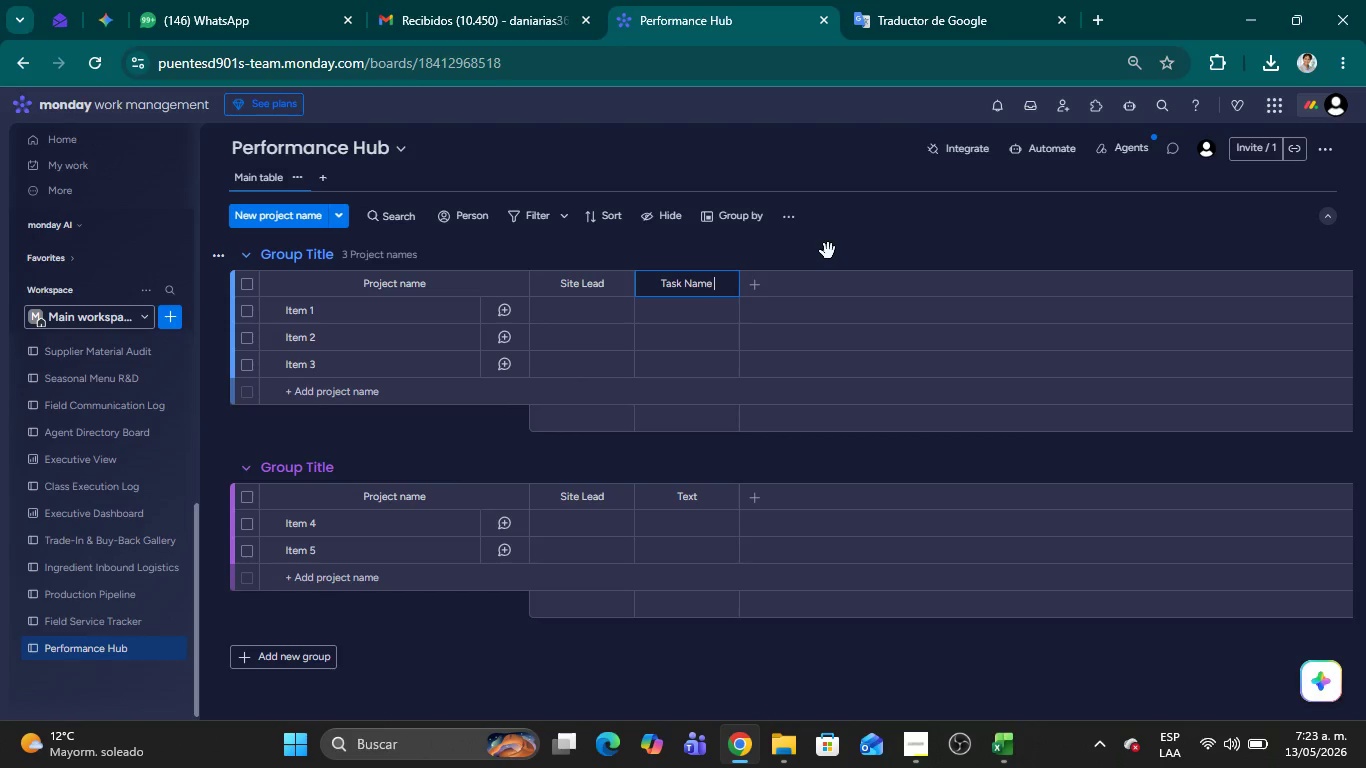 
left_click([828, 251])
 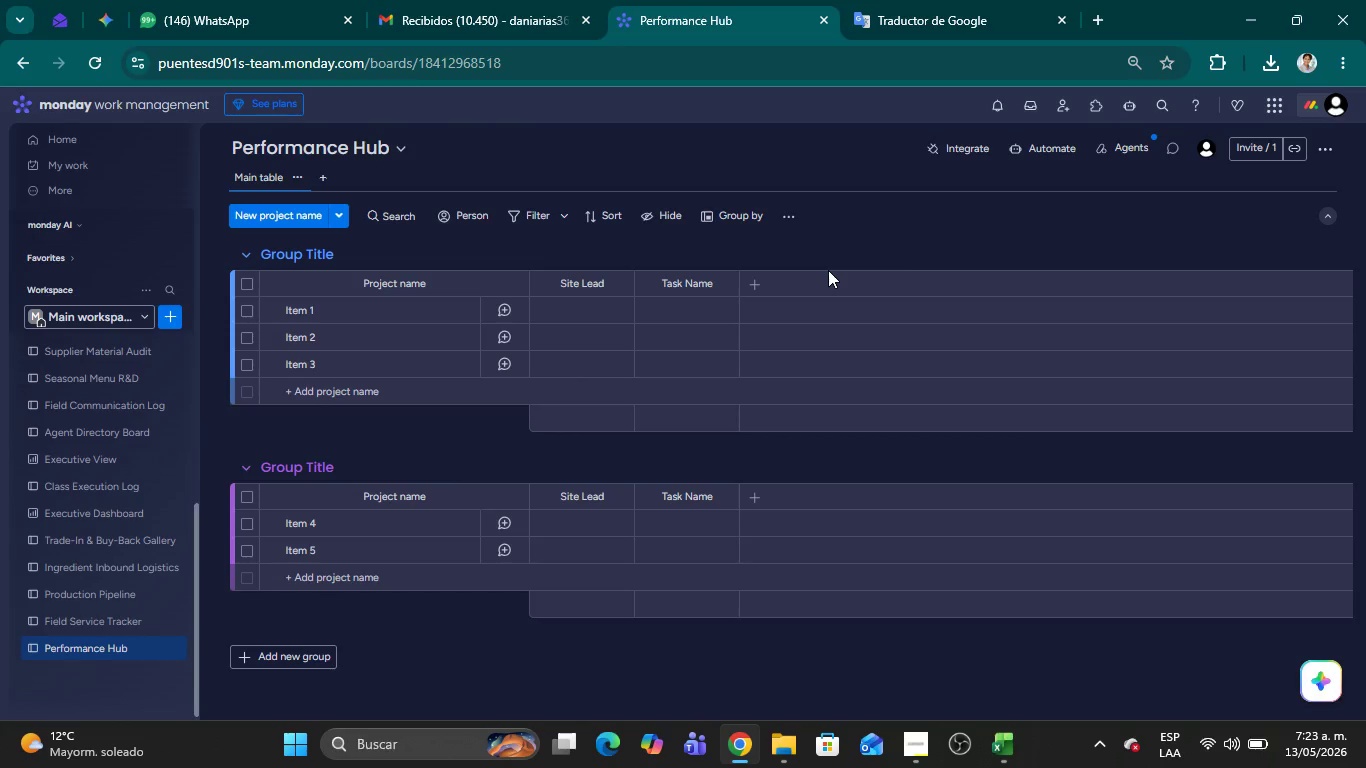 
wait(5.28)
 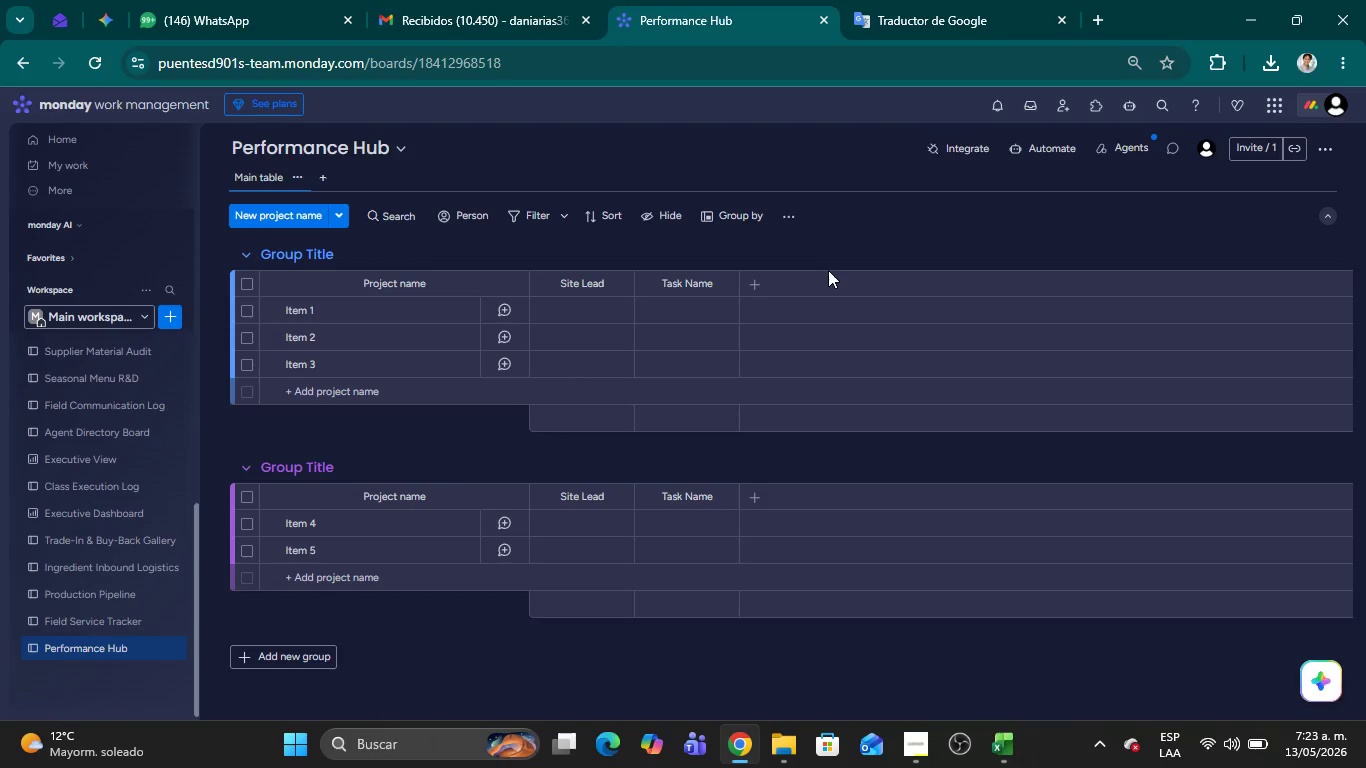 
left_click([756, 283])
 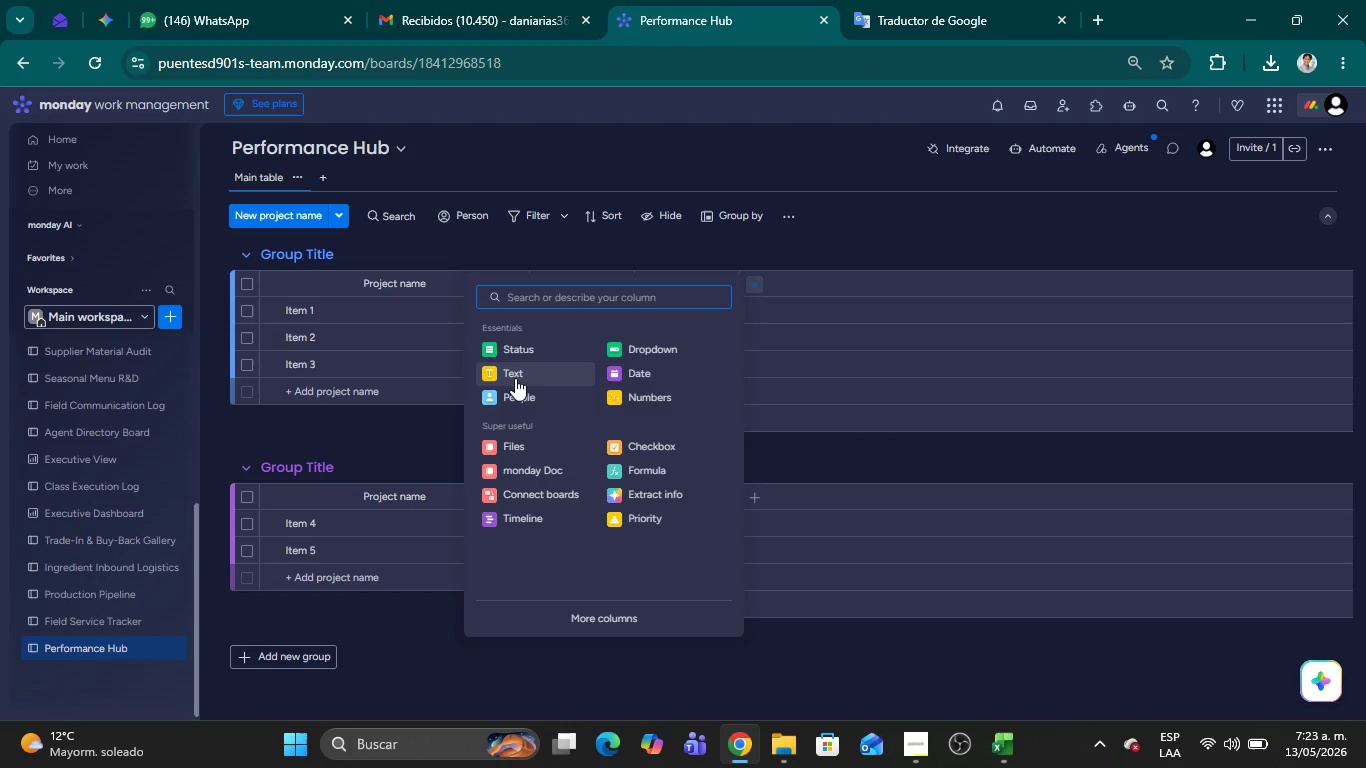 
left_click([516, 381])
 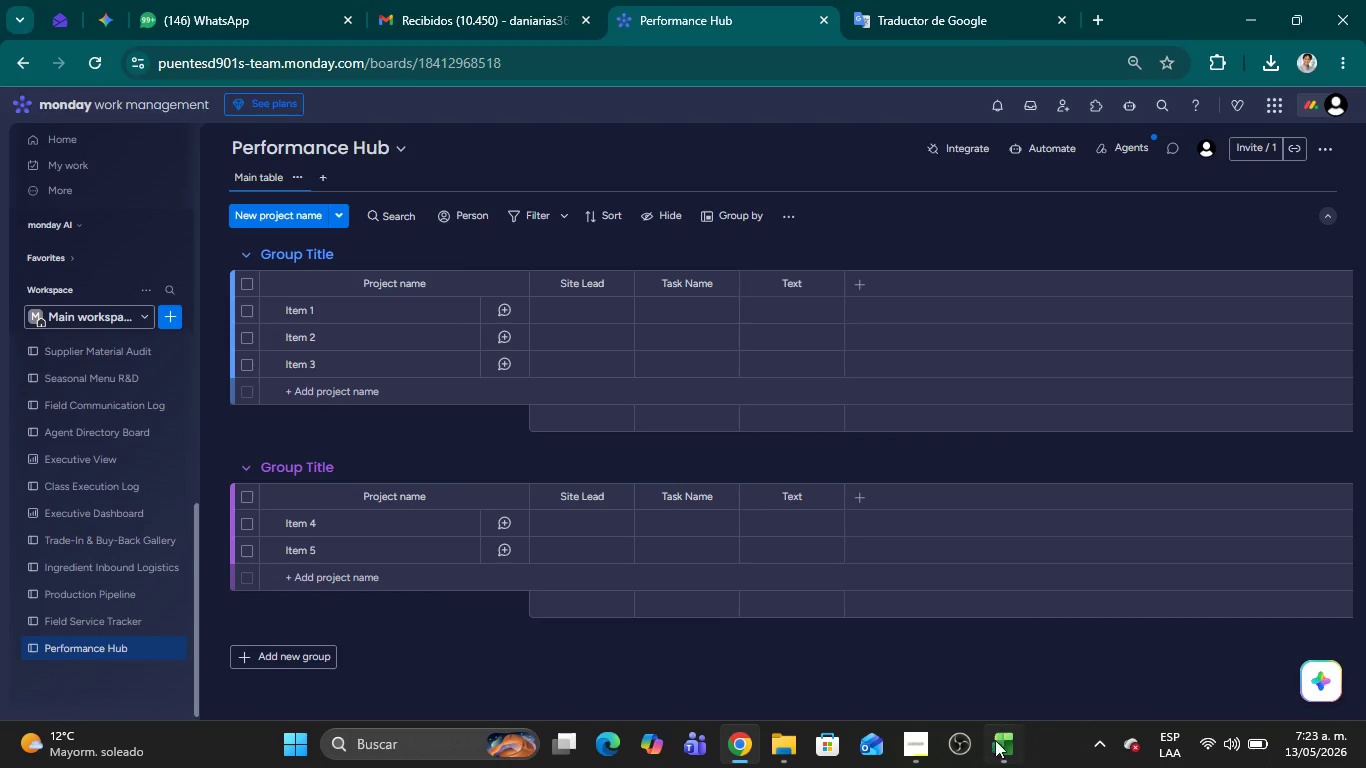 
left_click([995, 744])
 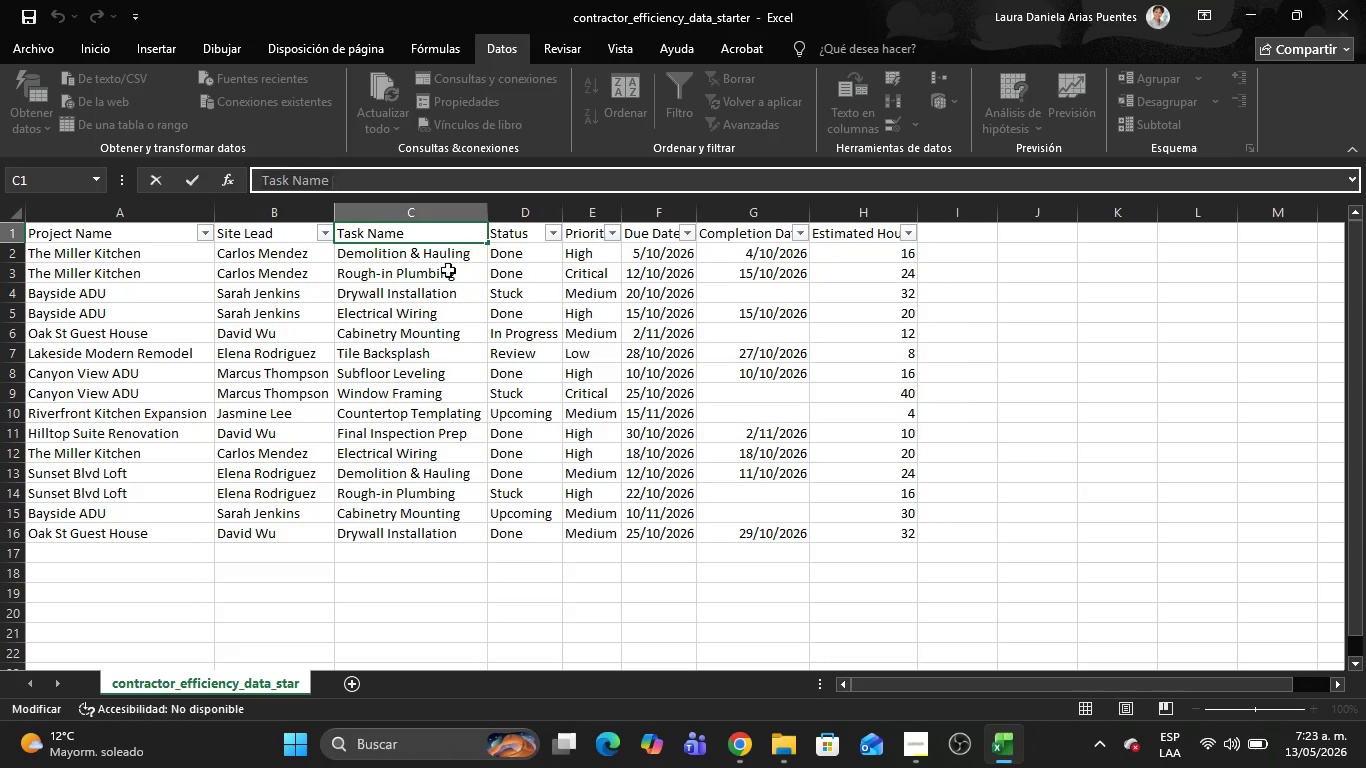 
left_click([400, 302])
 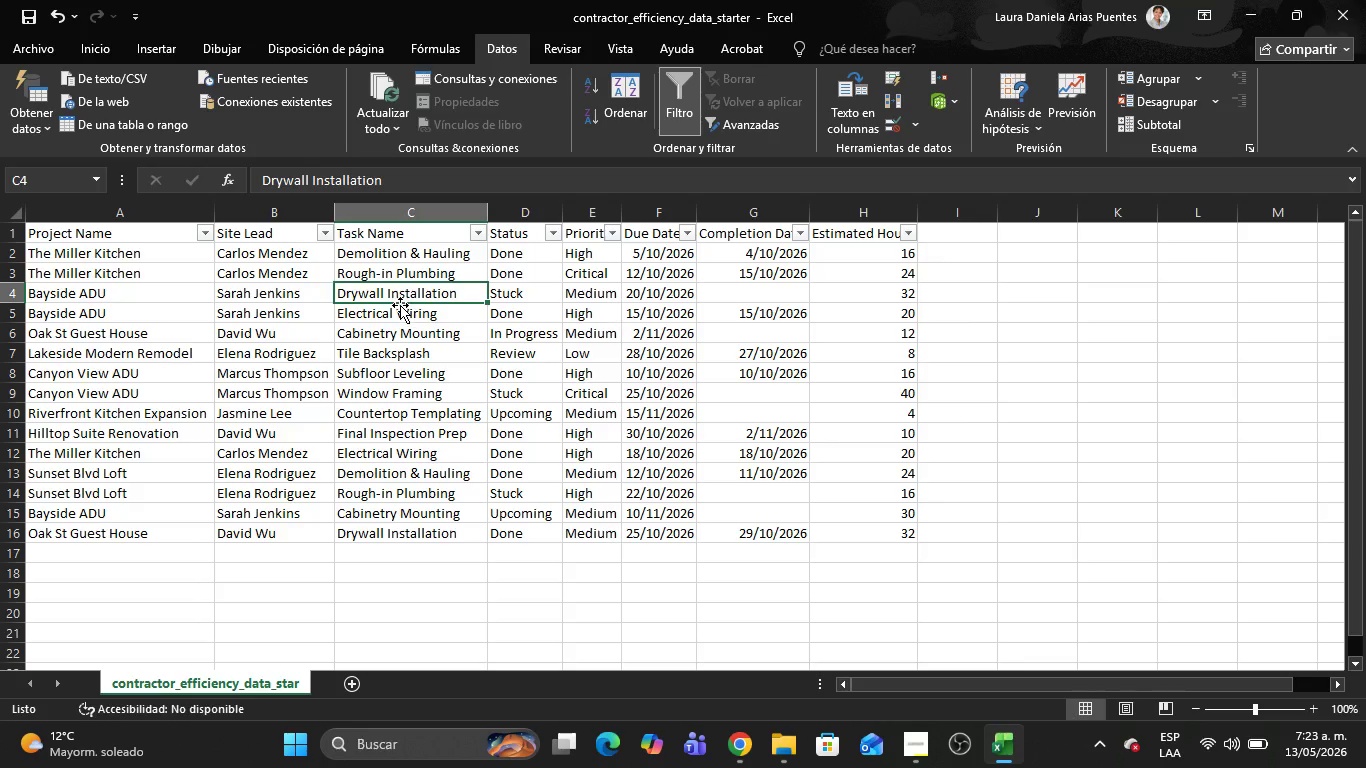 
key(Alt+Tab)
 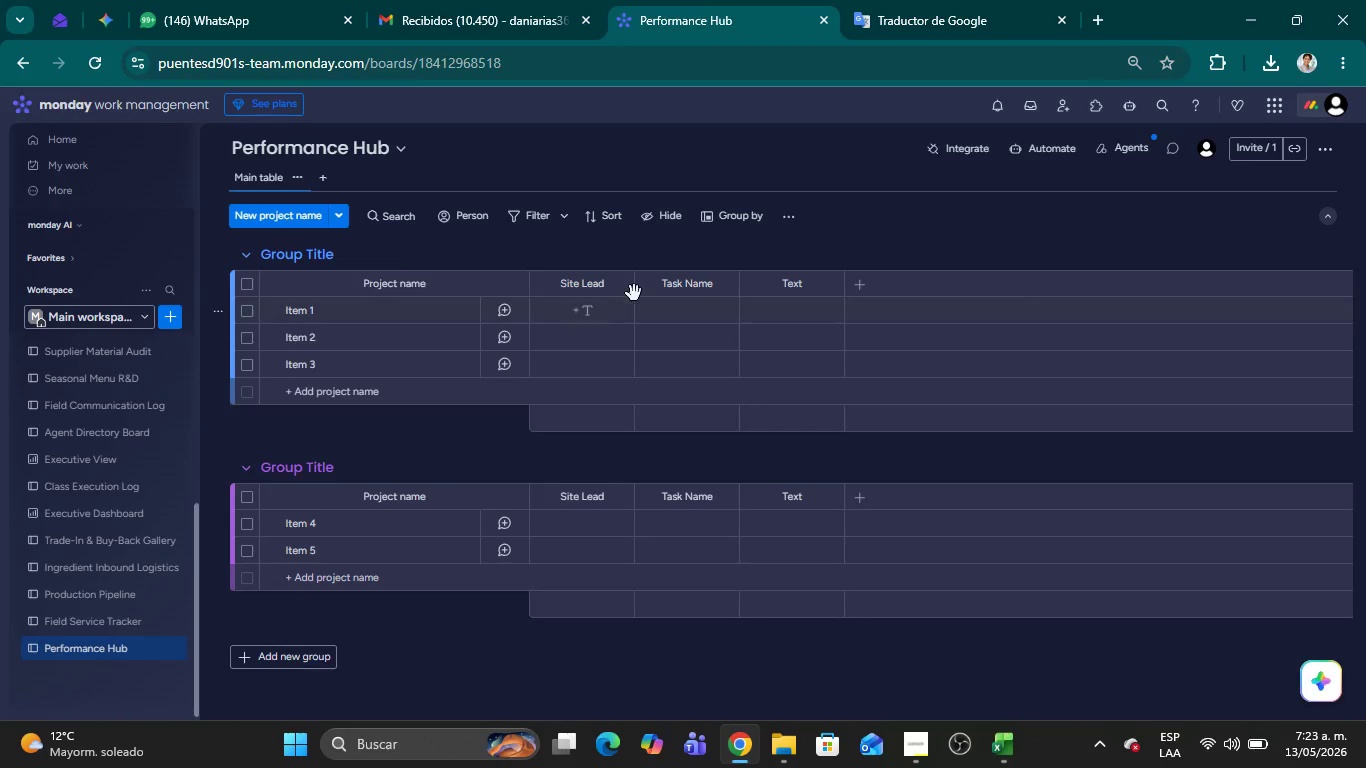 
key(Alt+AltLeft)
 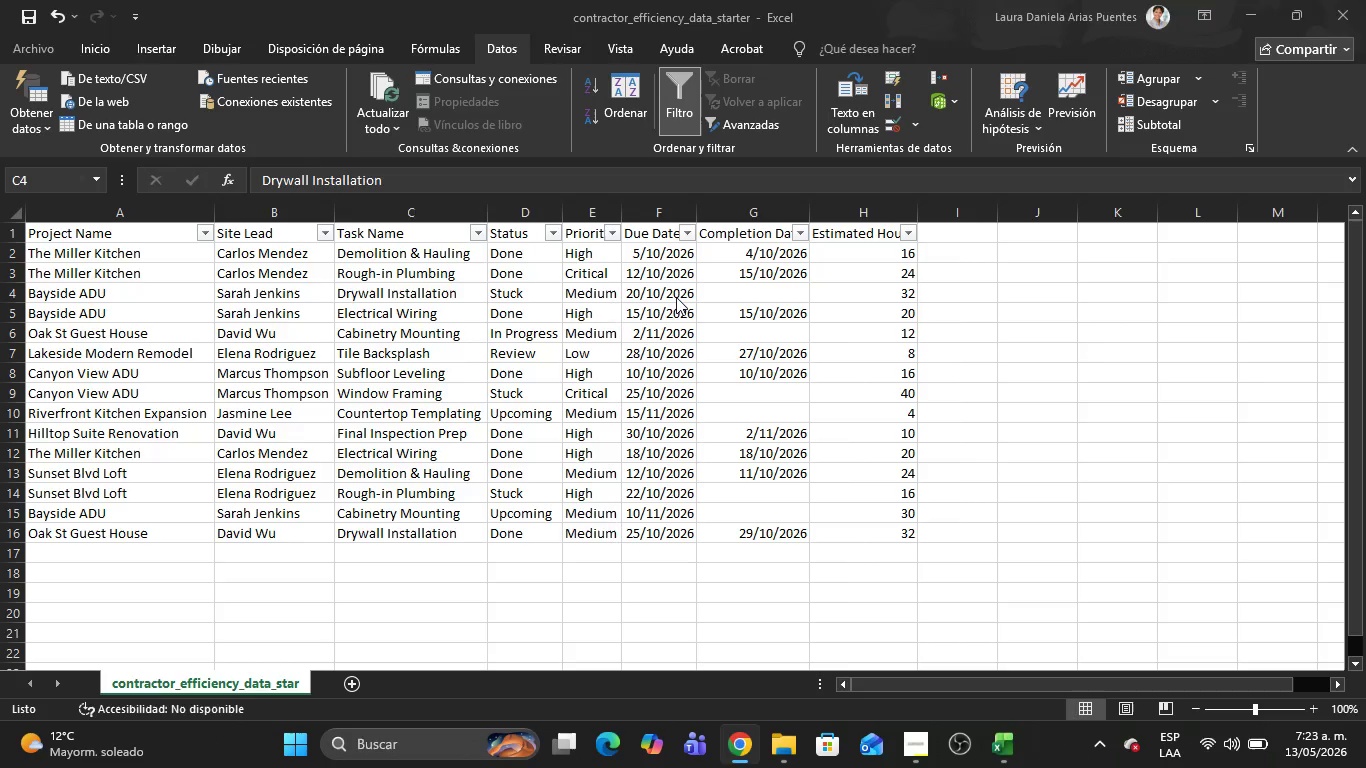 
key(Alt+Tab)
 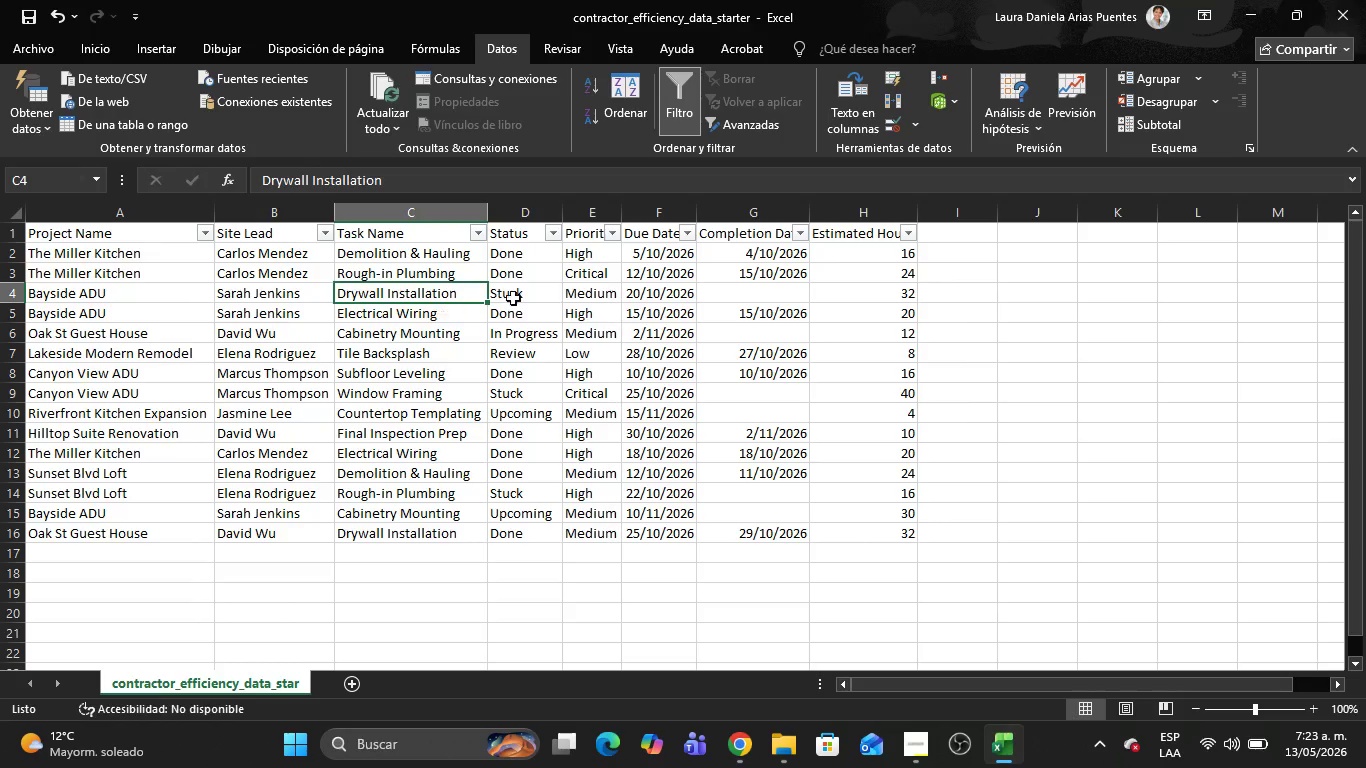 
key(Alt+AltLeft)
 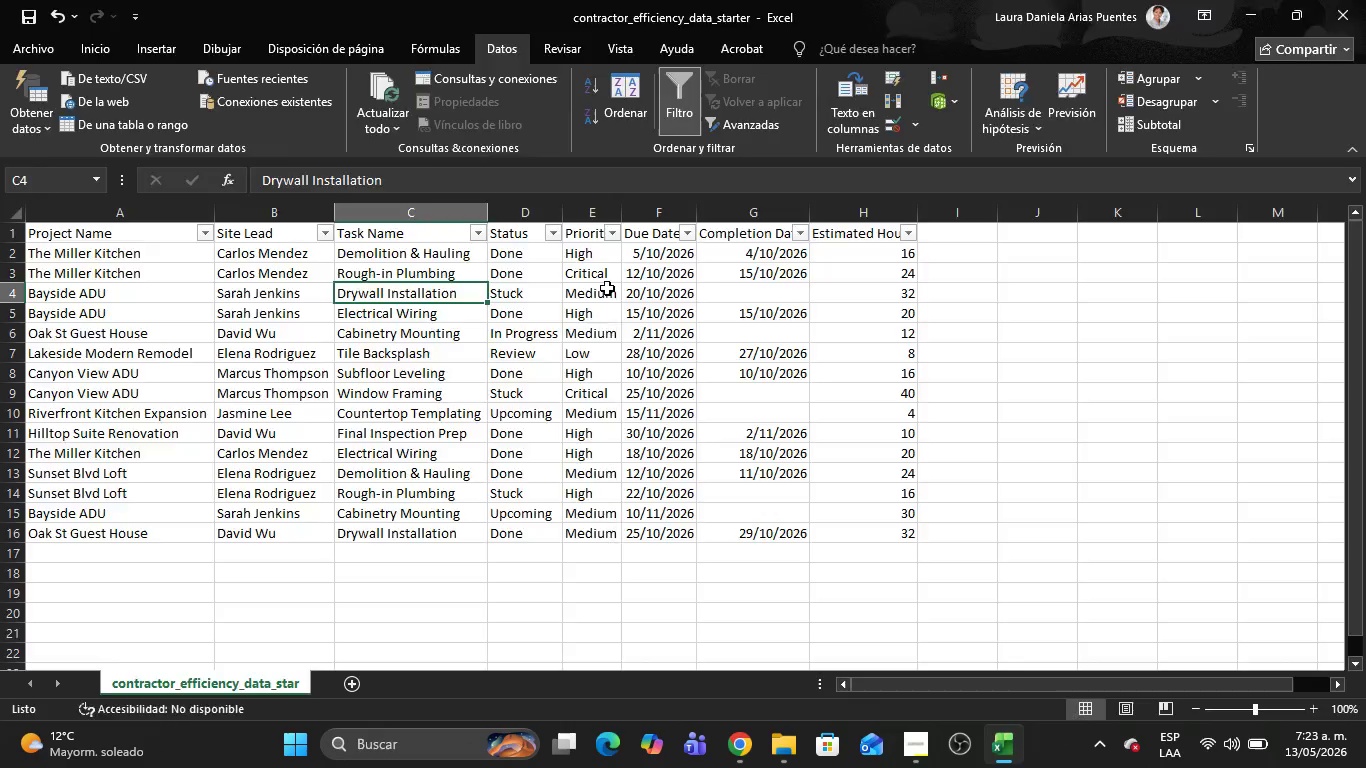 
key(Alt+Tab)
 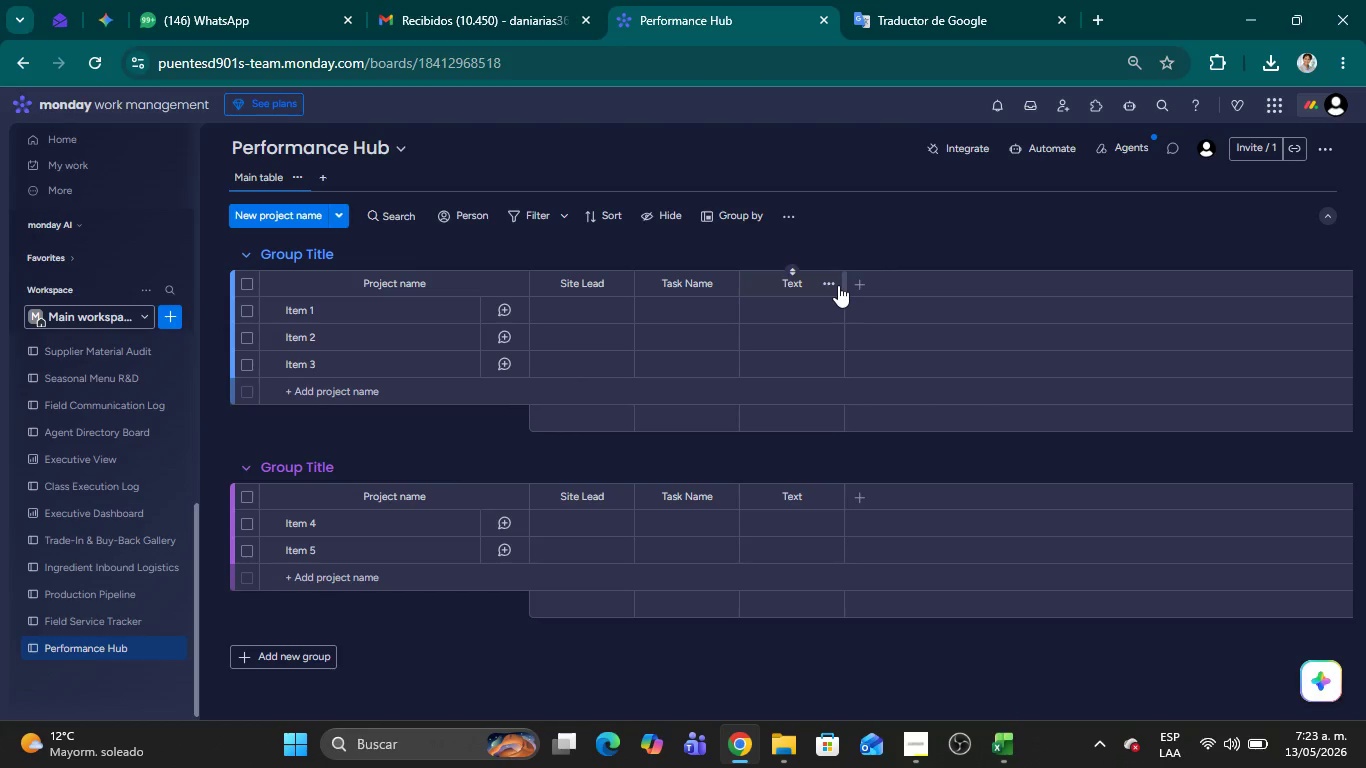 
left_click([835, 281])
 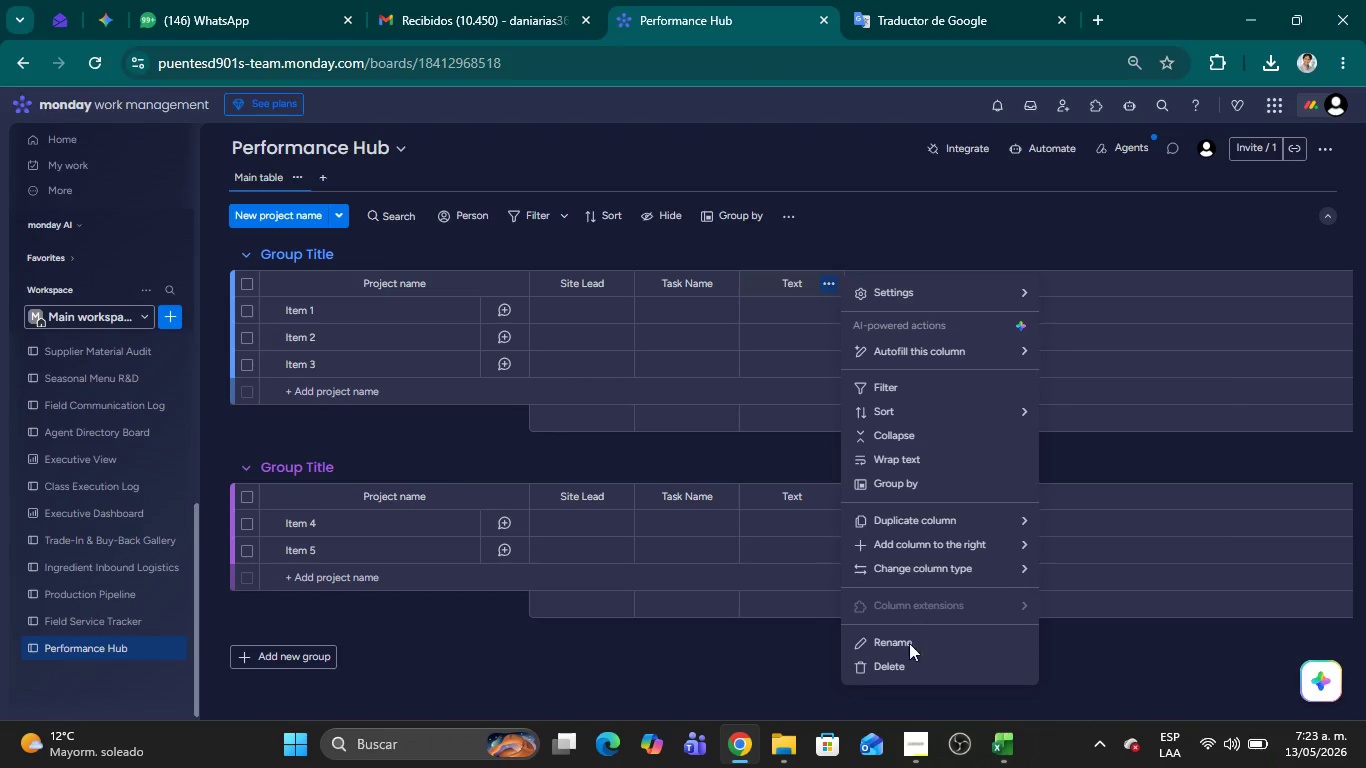 
left_click([907, 655])
 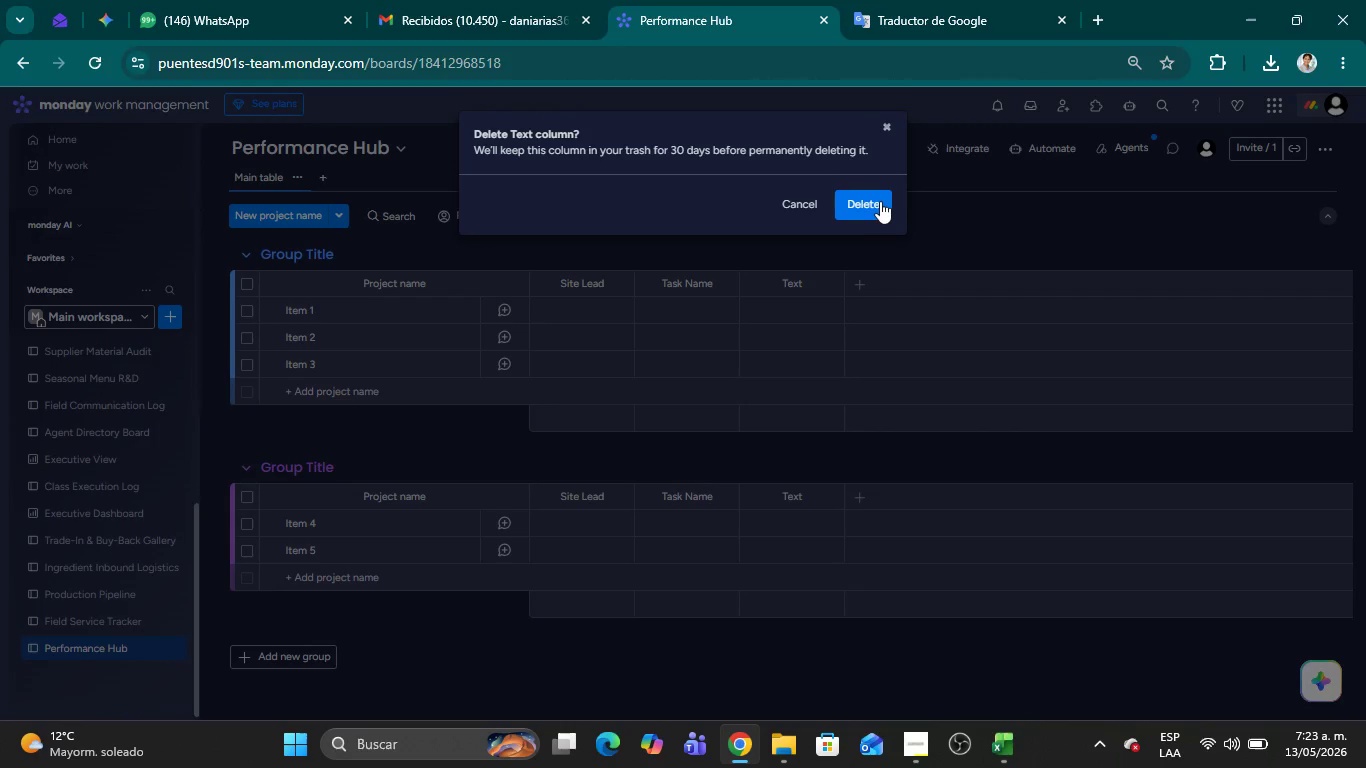 
left_click([879, 200])
 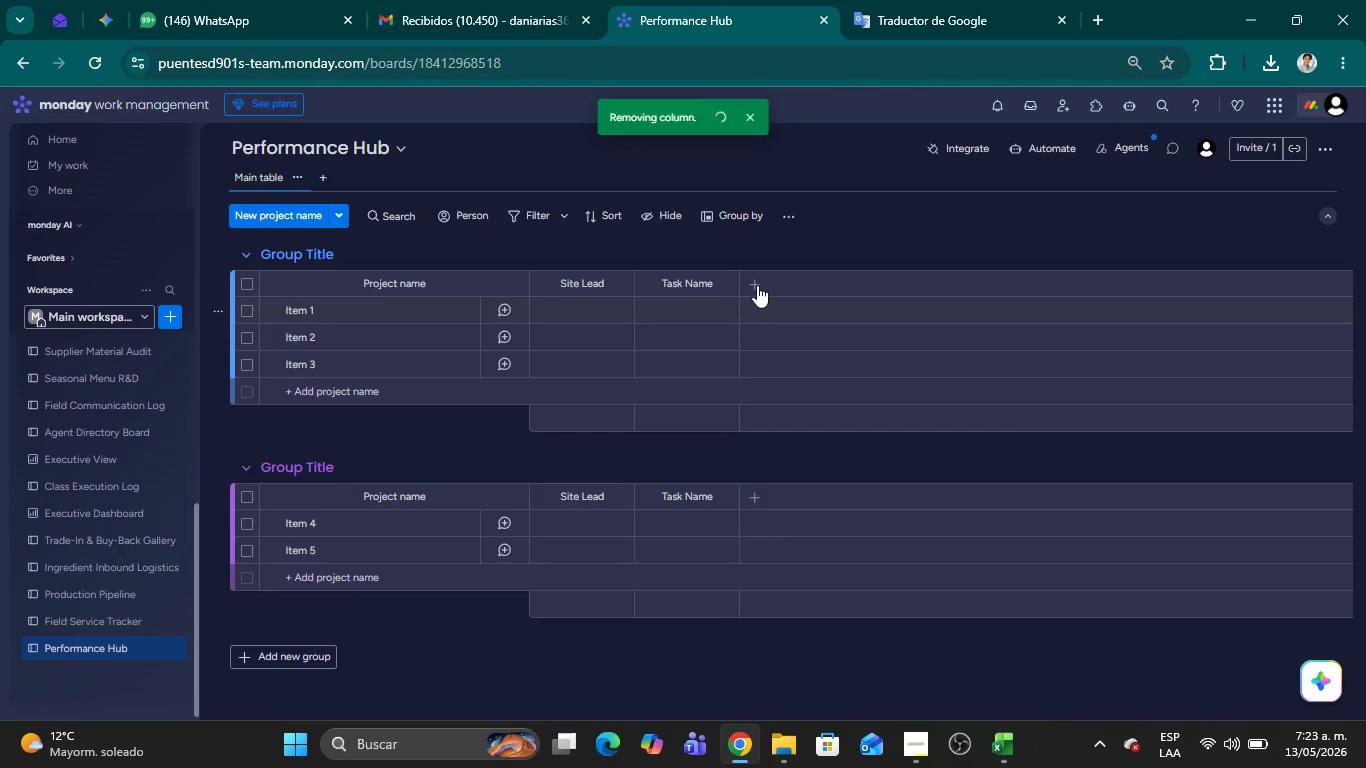 
left_click([757, 285])
 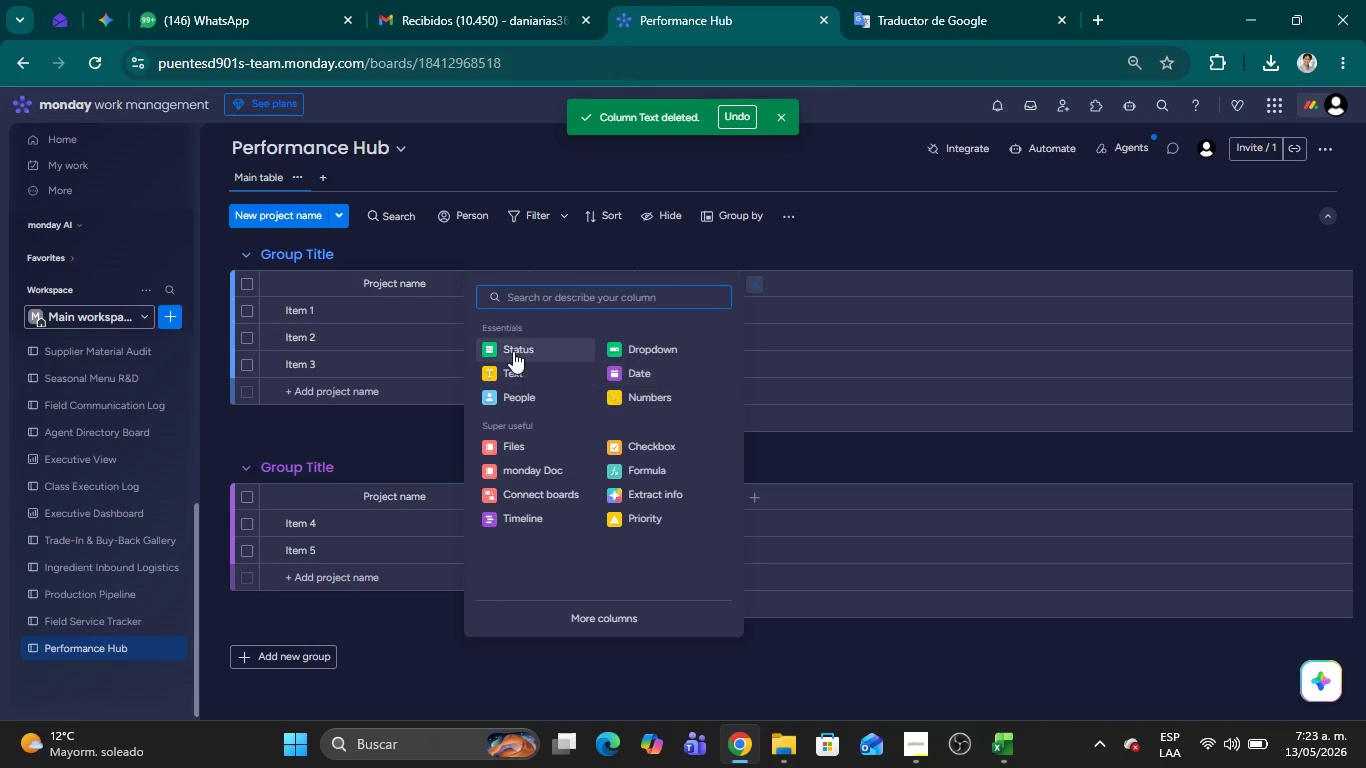 
left_click([500, 351])
 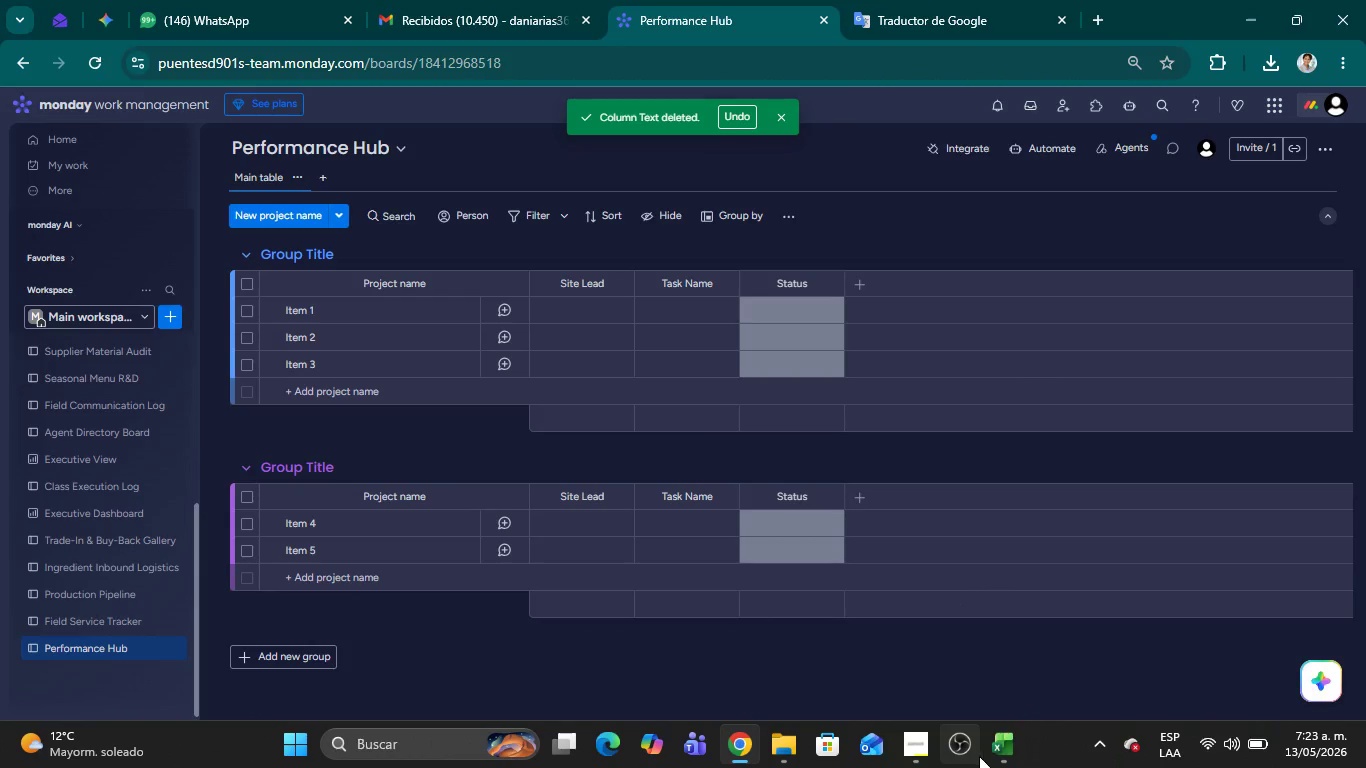 
left_click([999, 756])
 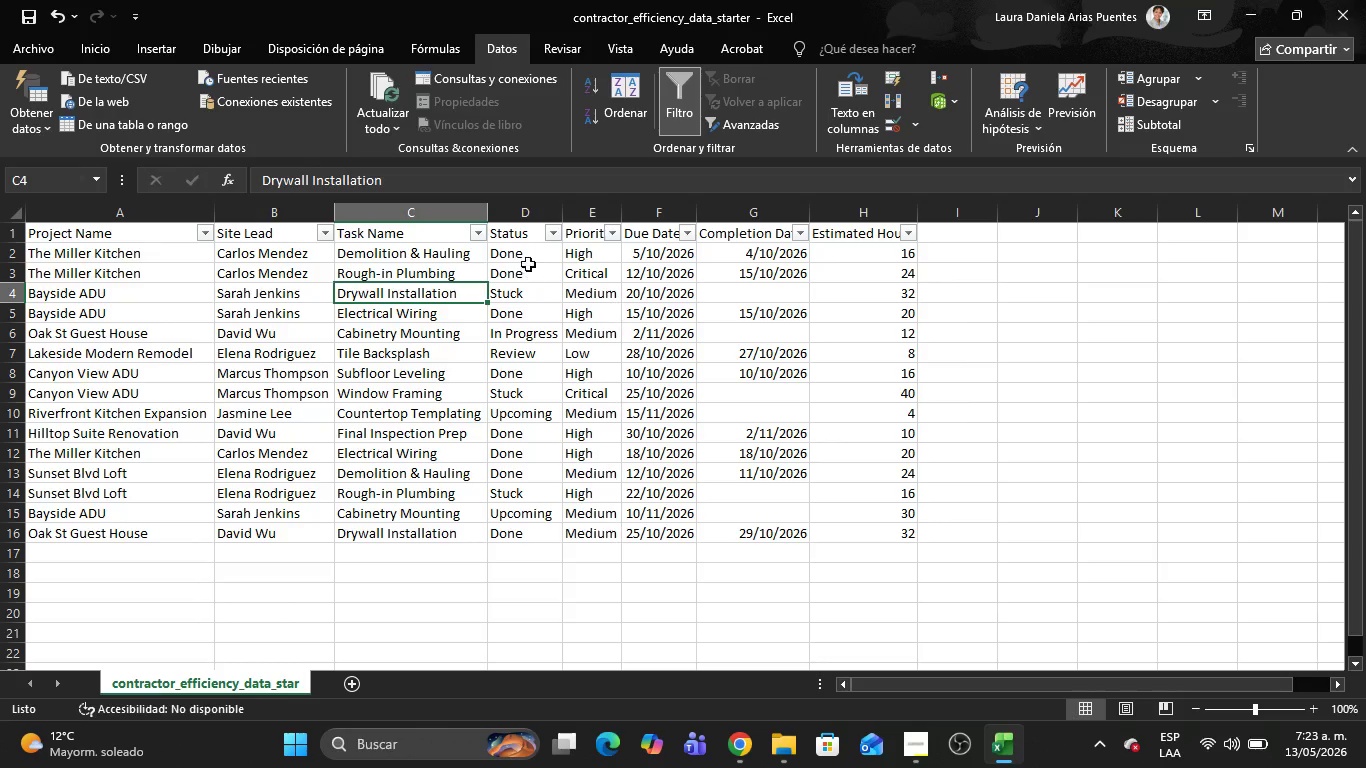 
left_click([525, 245])
 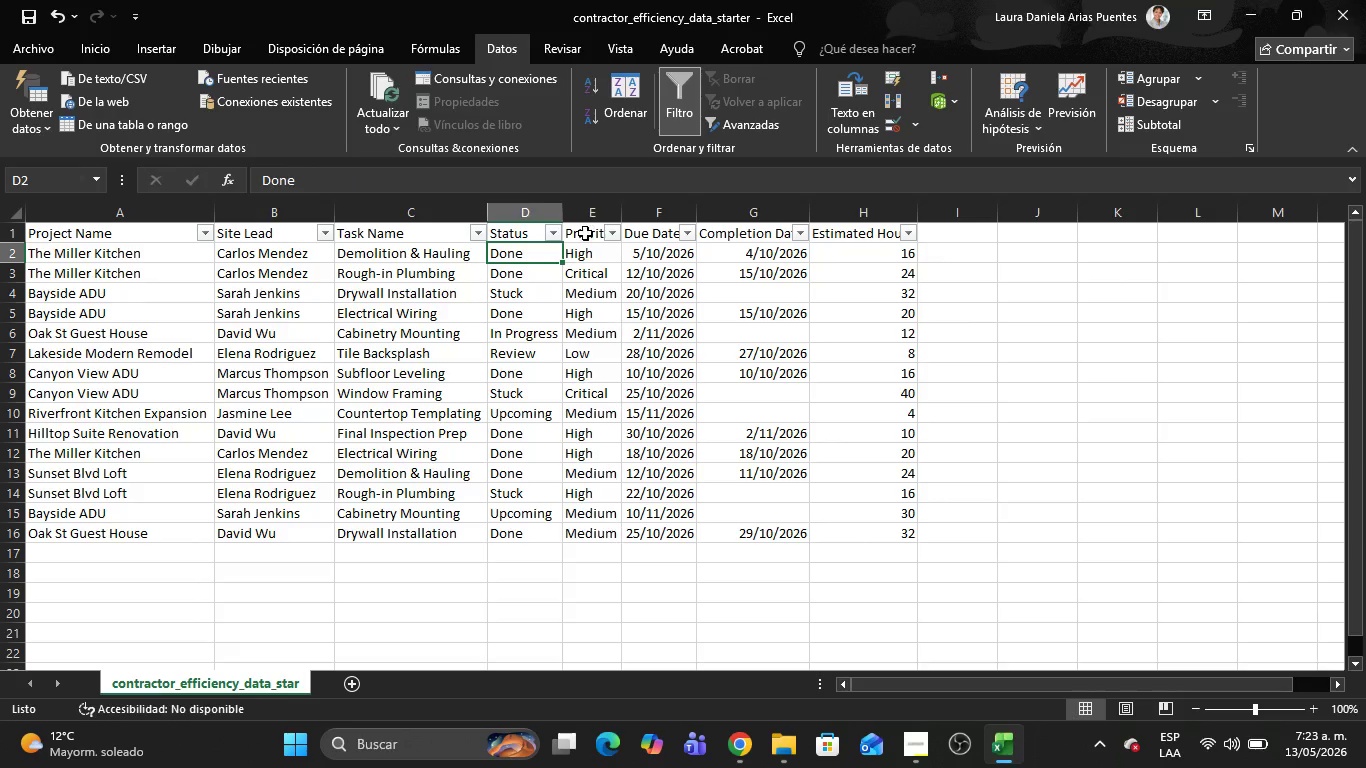 
left_click([585, 233])
 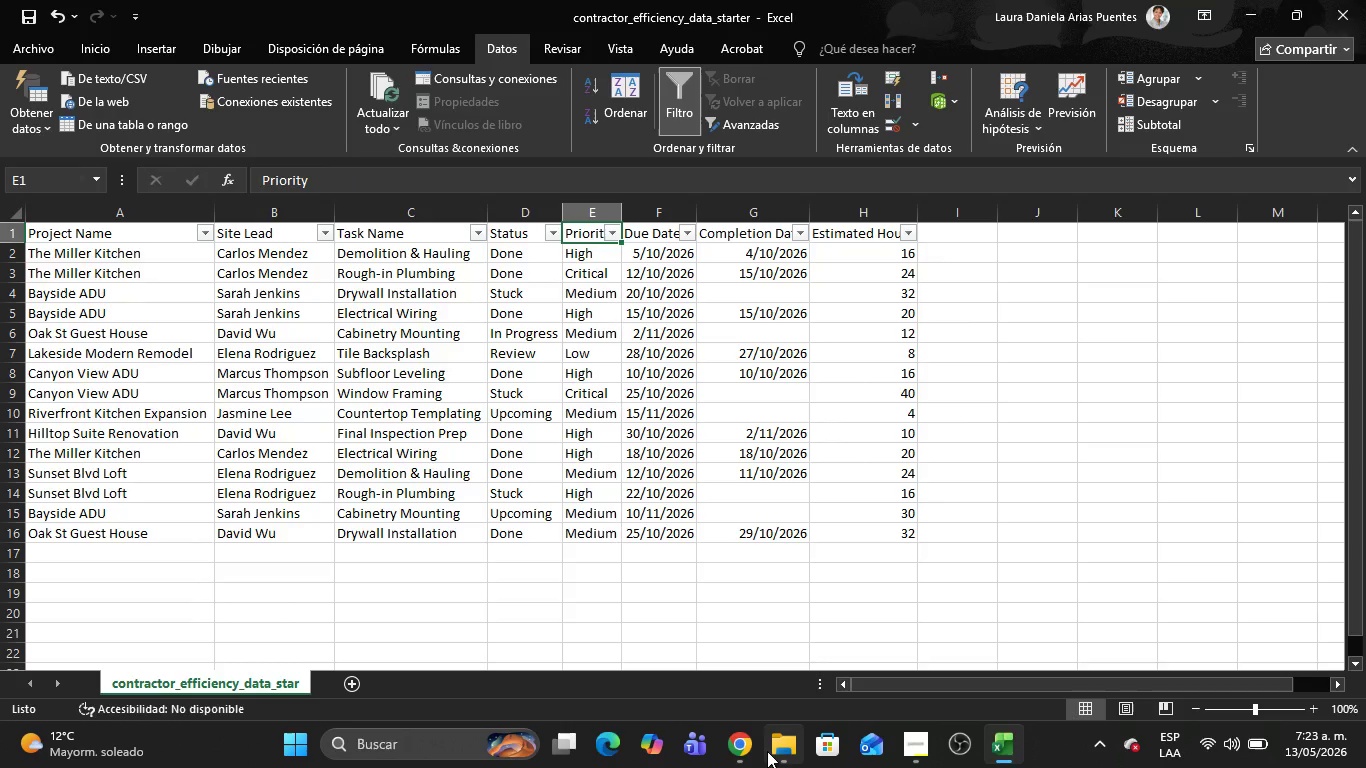 
left_click([744, 750])
 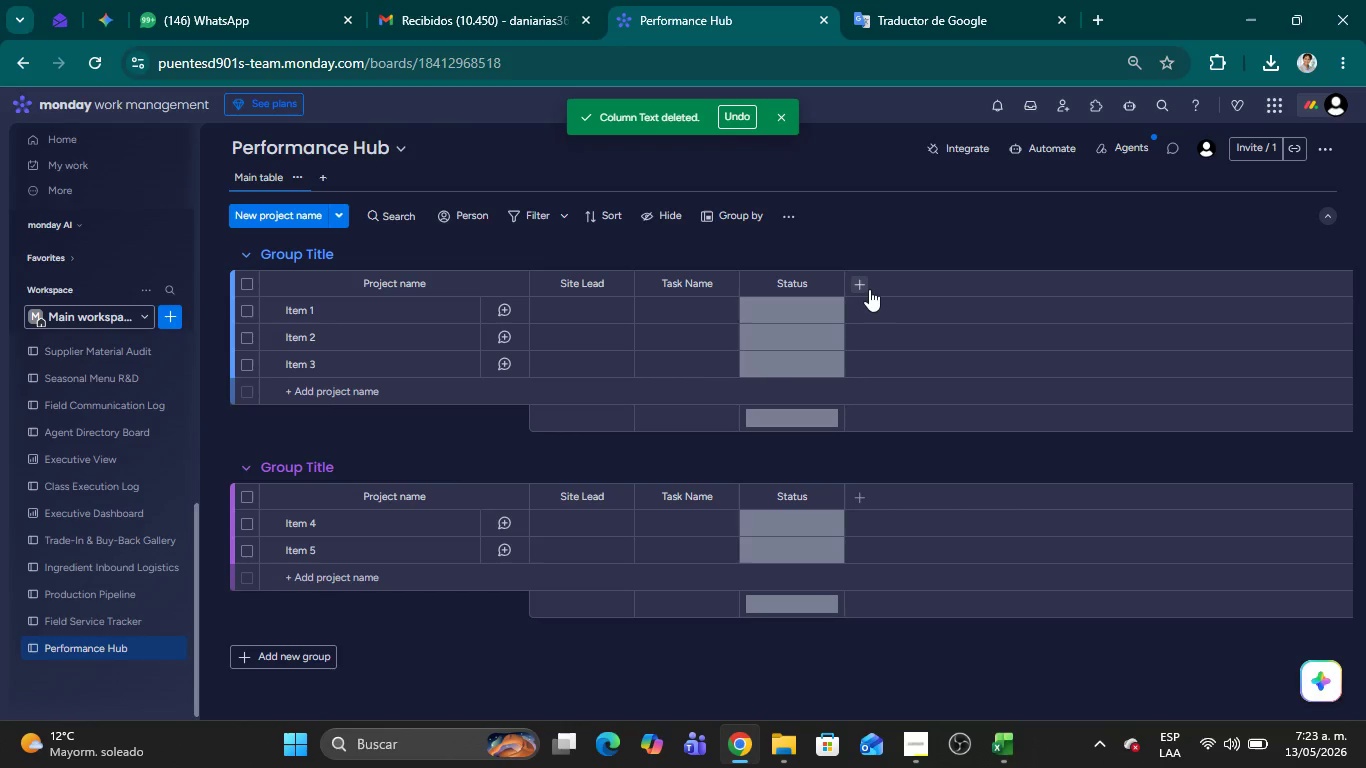 
left_click([862, 286])
 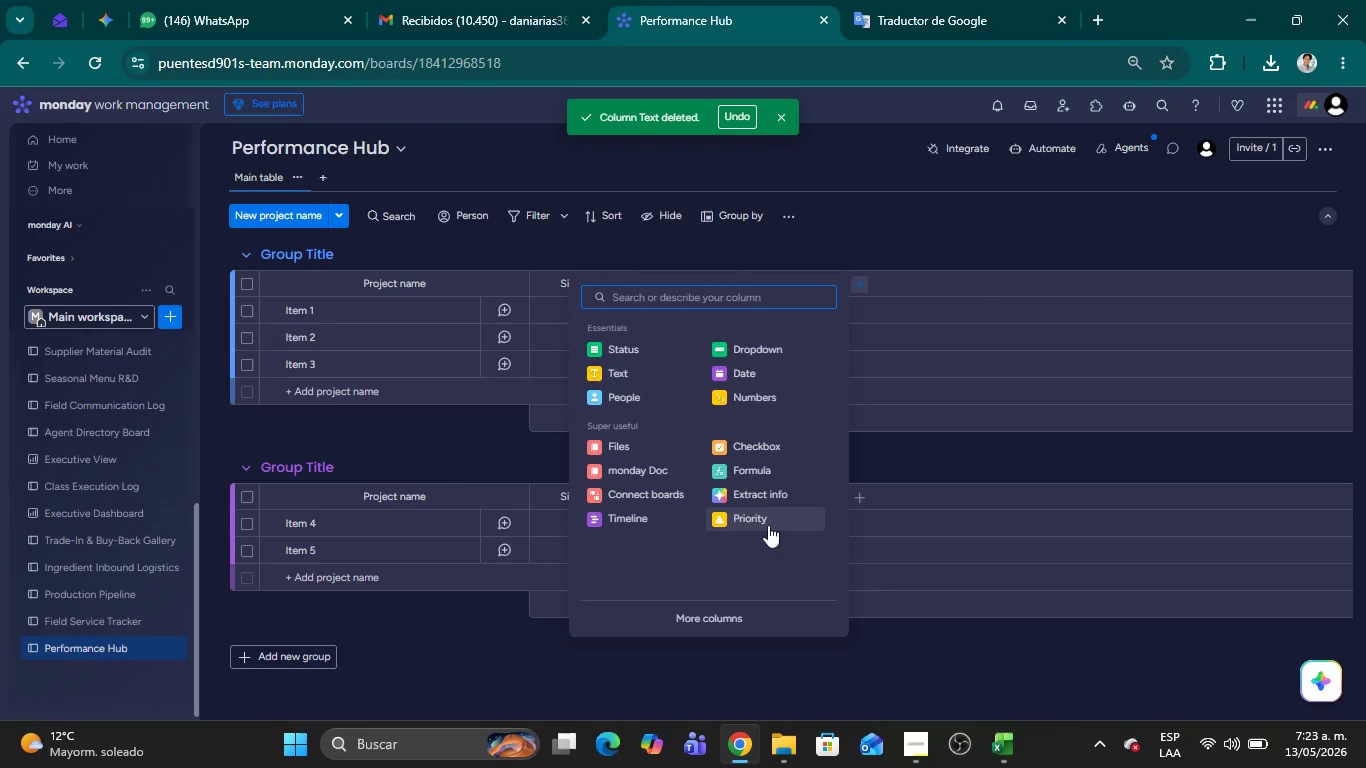 
left_click([760, 532])
 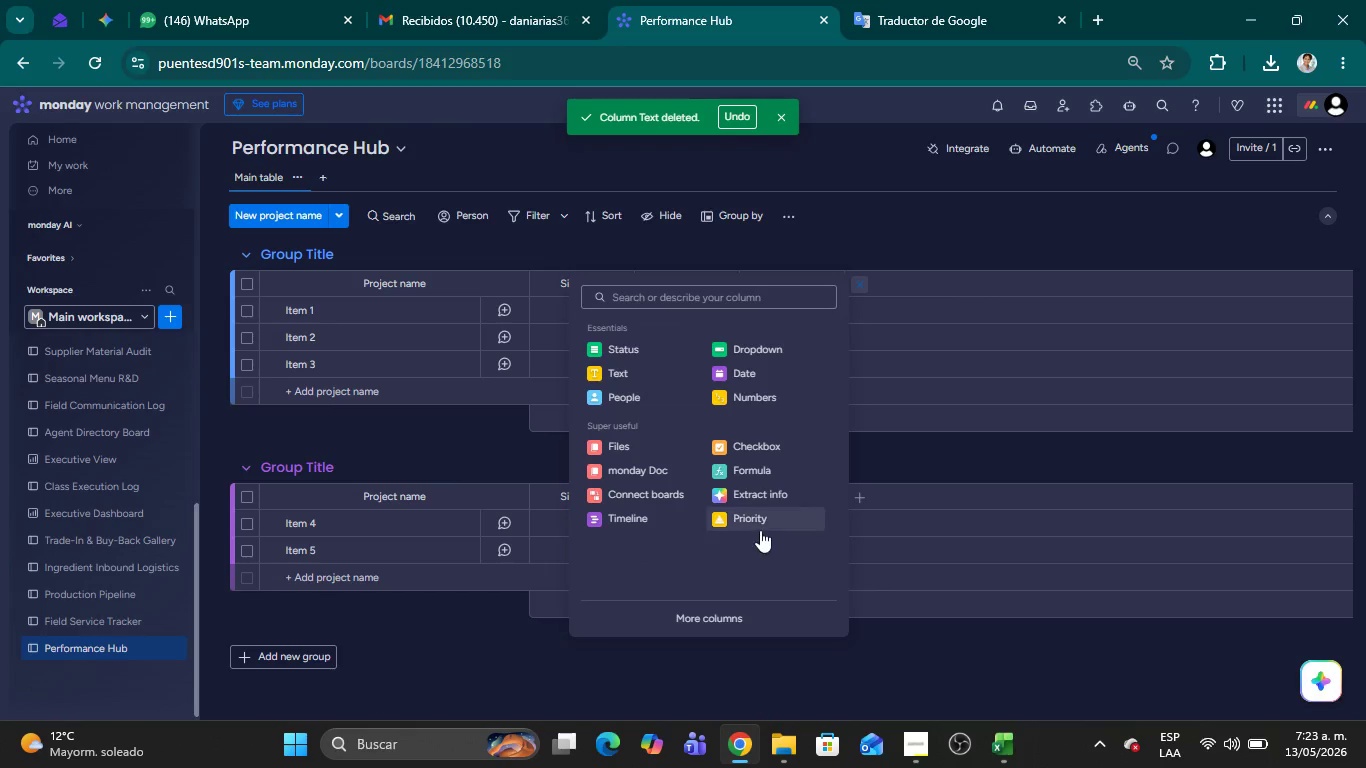 
left_click([760, 530])
 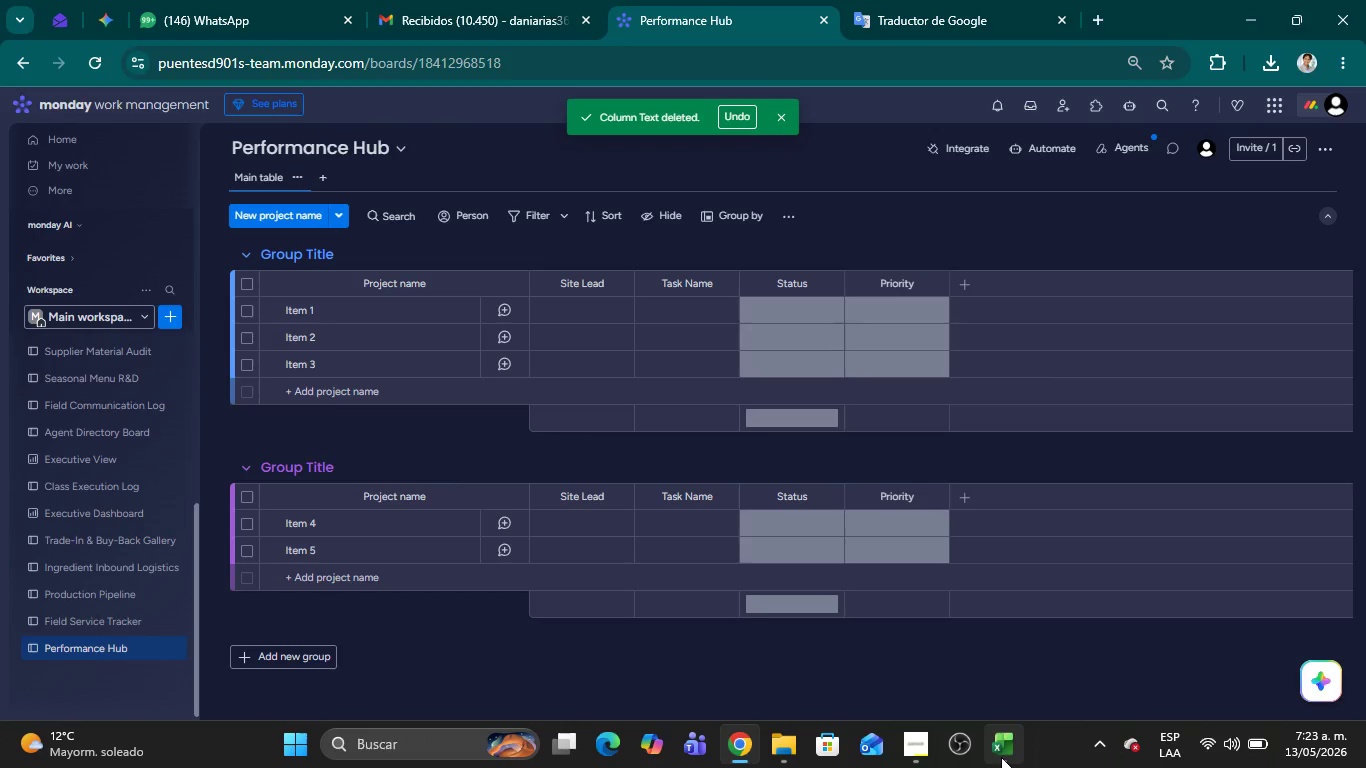 
left_click([1001, 757])
 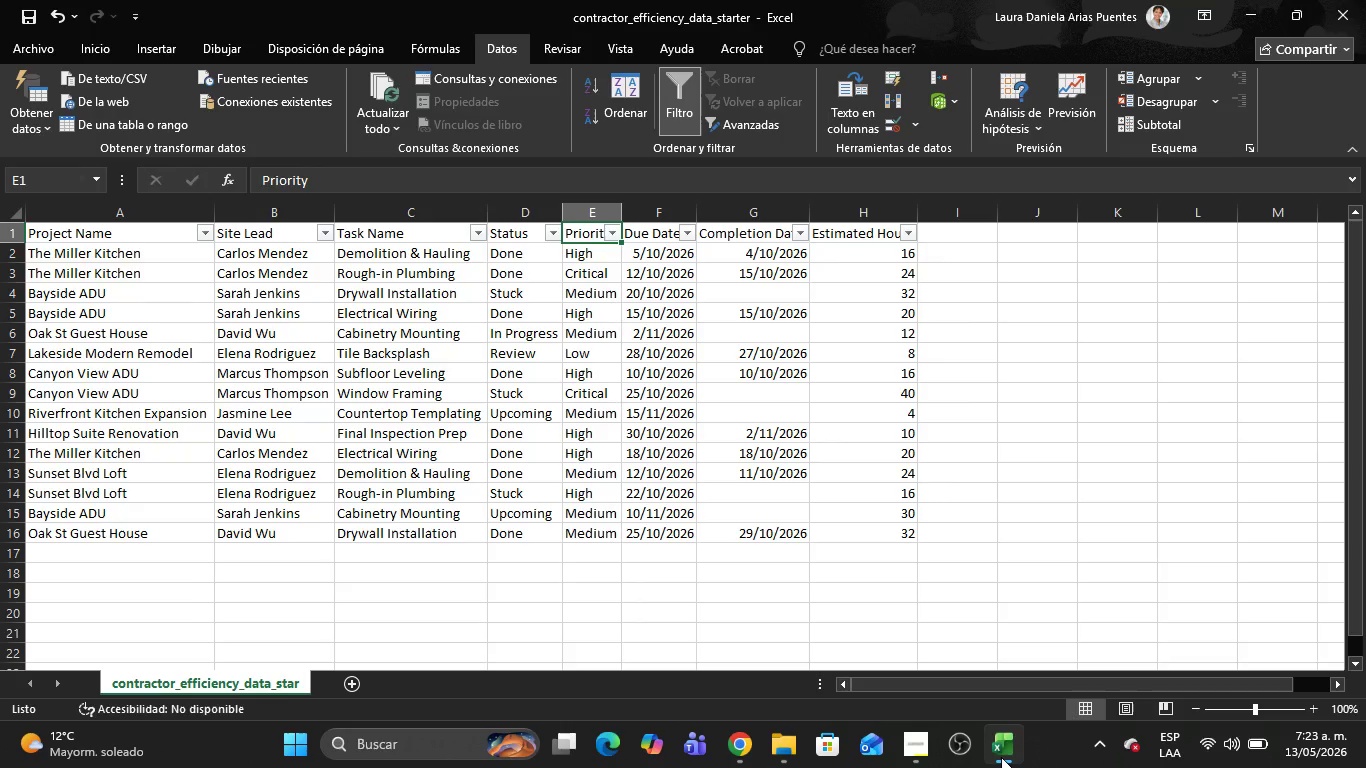 
left_click([1001, 757])
 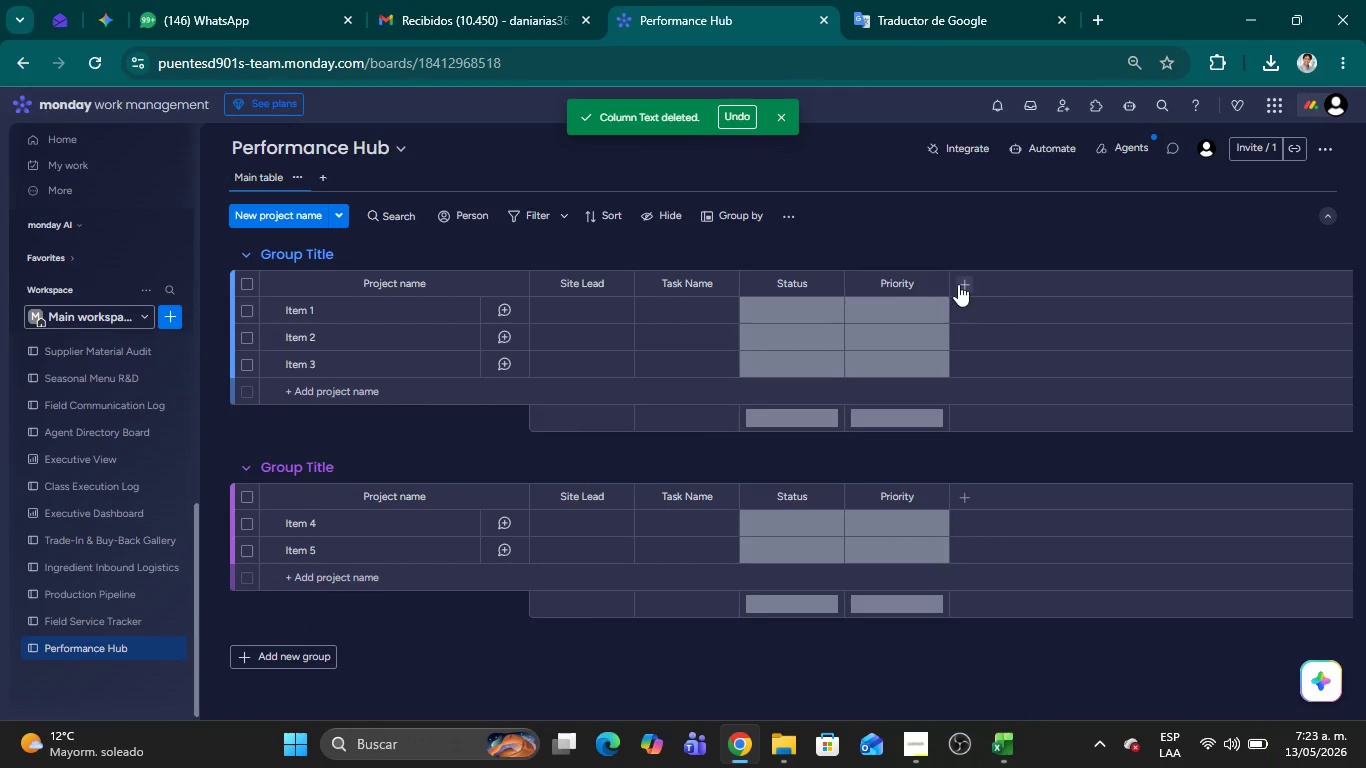 
left_click([958, 284])
 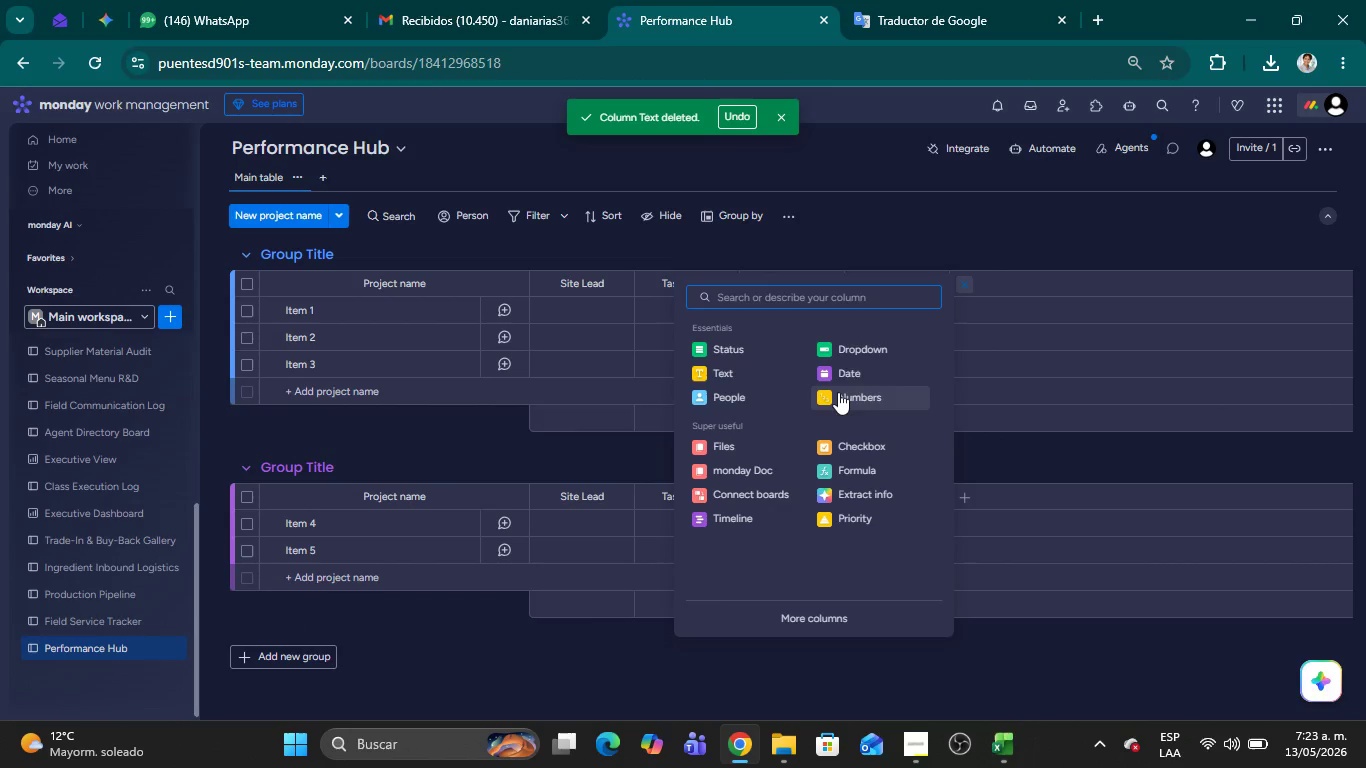 
left_click([838, 370])
 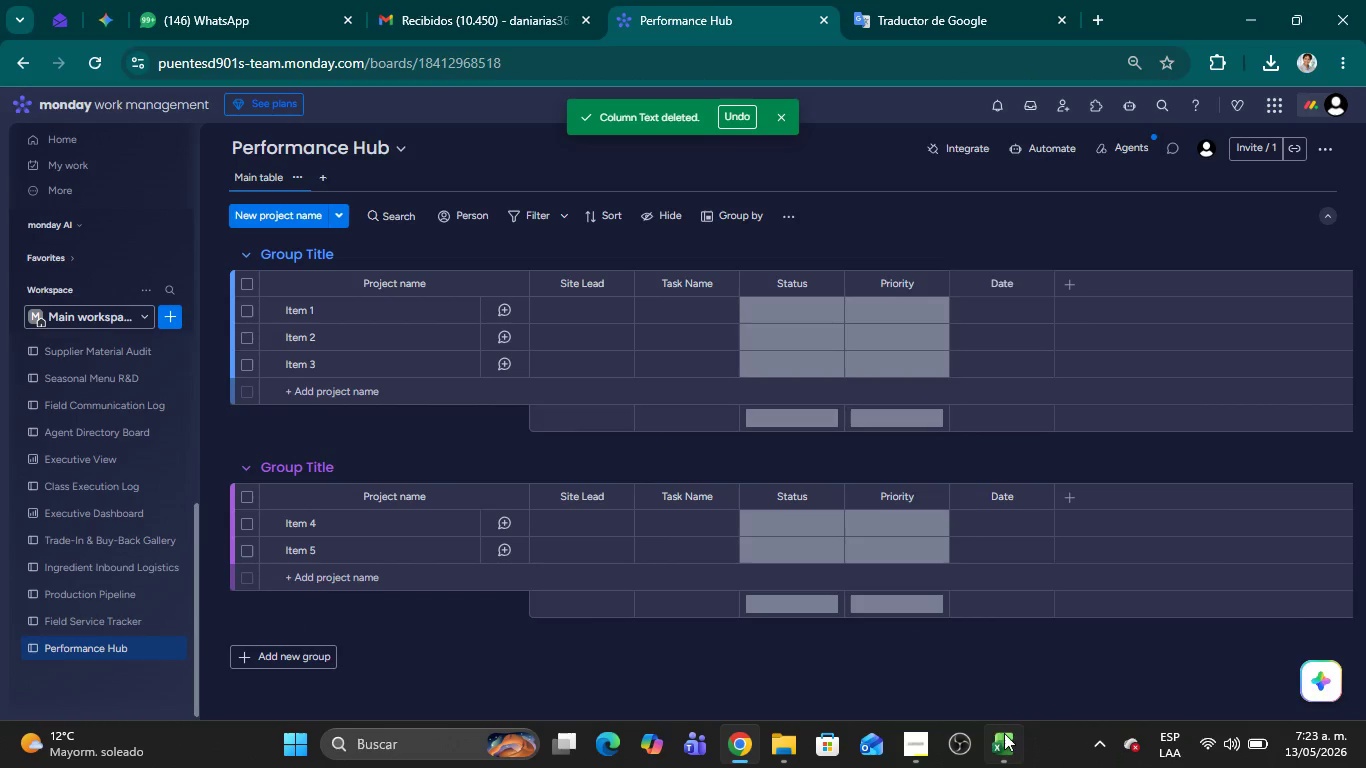 
left_click([999, 738])
 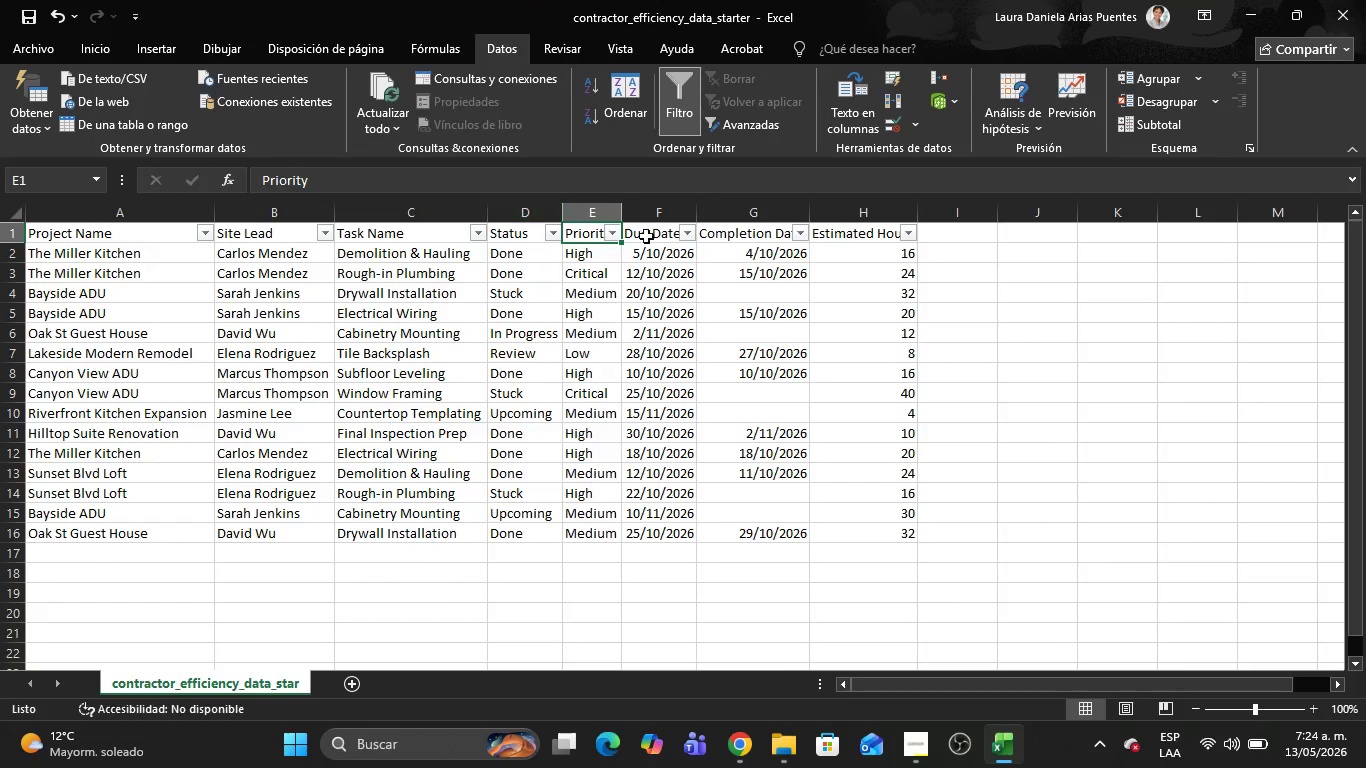 
left_click([647, 236])
 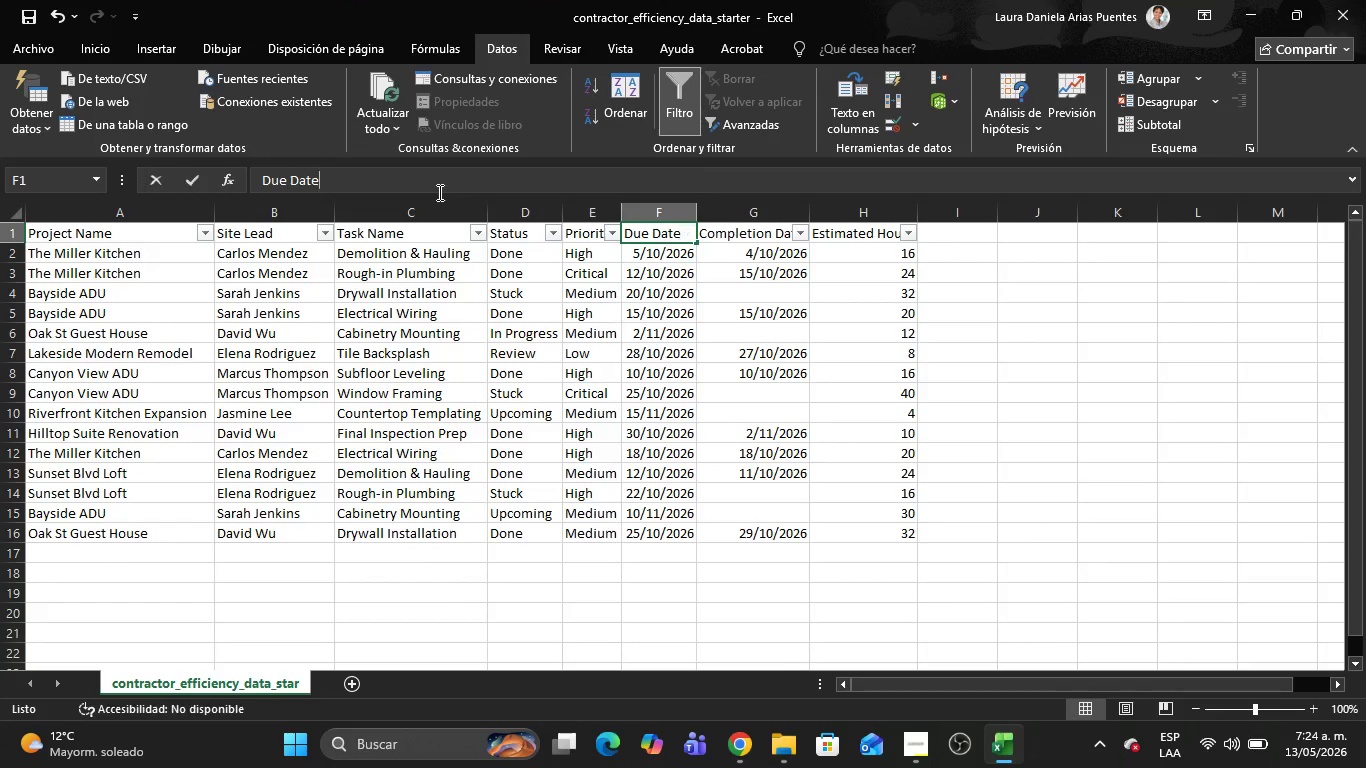 
left_click_drag(start_coordinate=[438, 192], to_coordinate=[206, 179])
 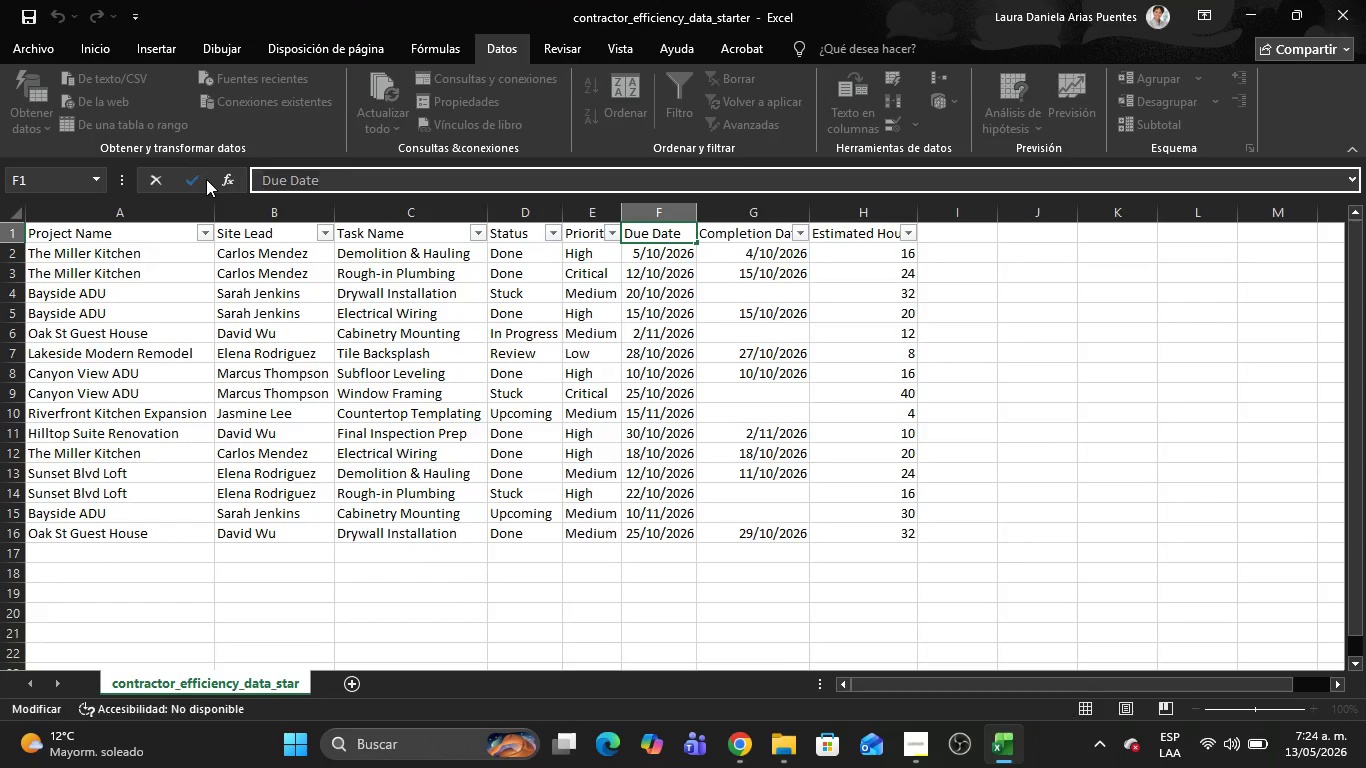 
key(Control+C)
 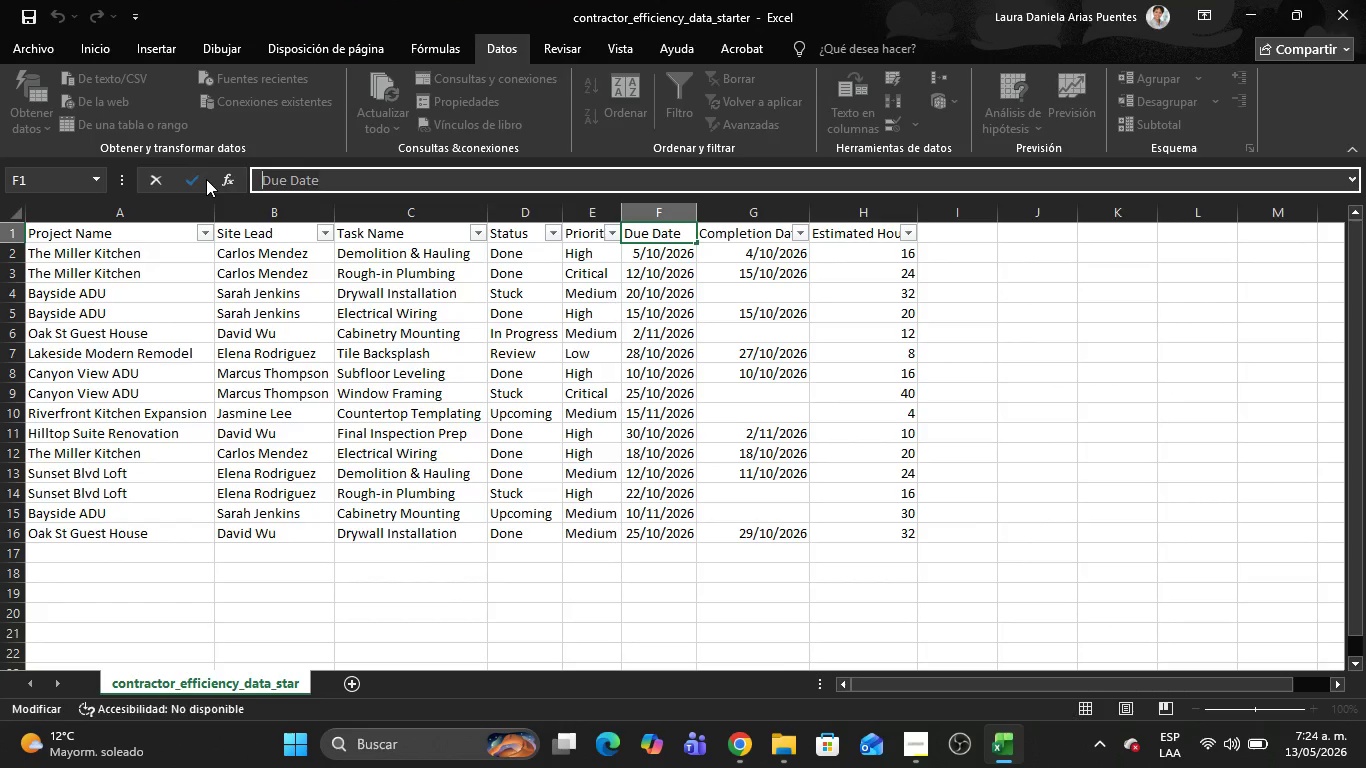 
key(Alt+AltLeft)
 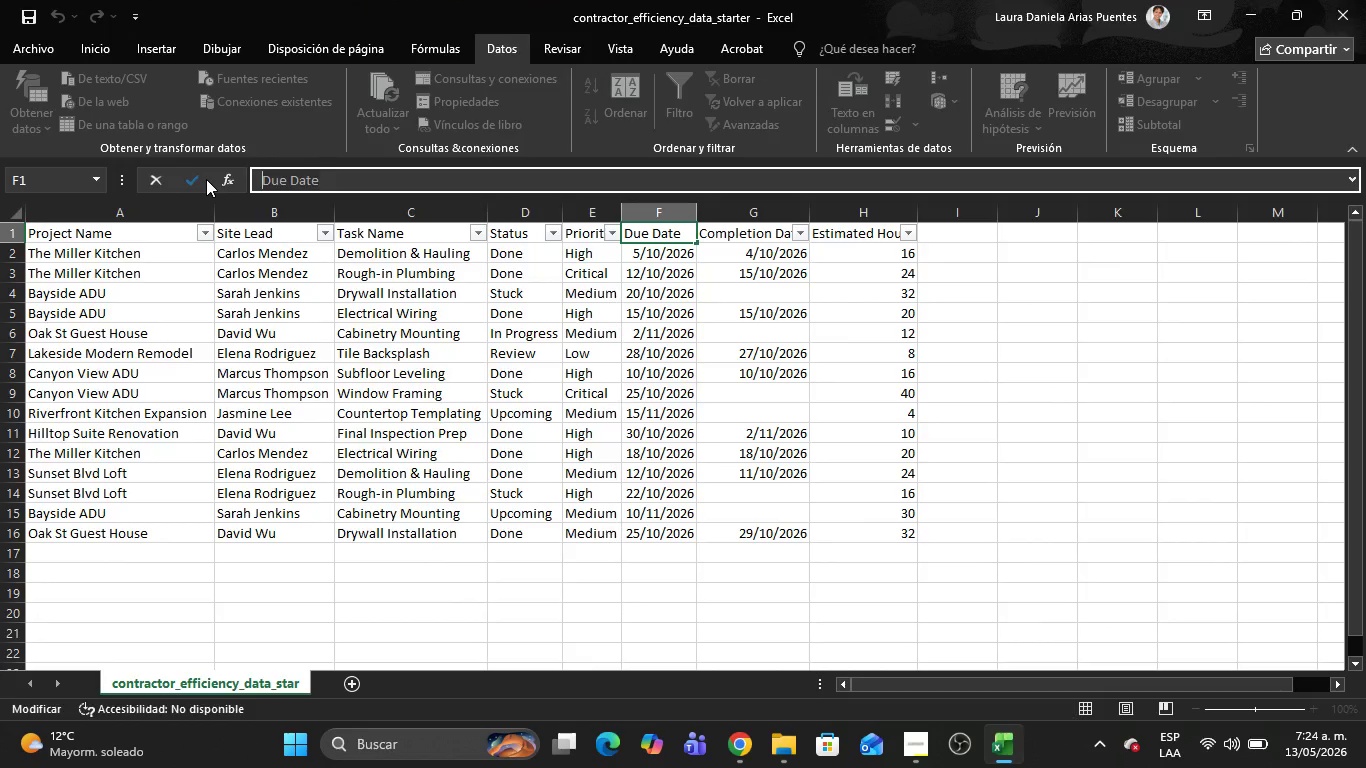 
key(Alt+Tab)
 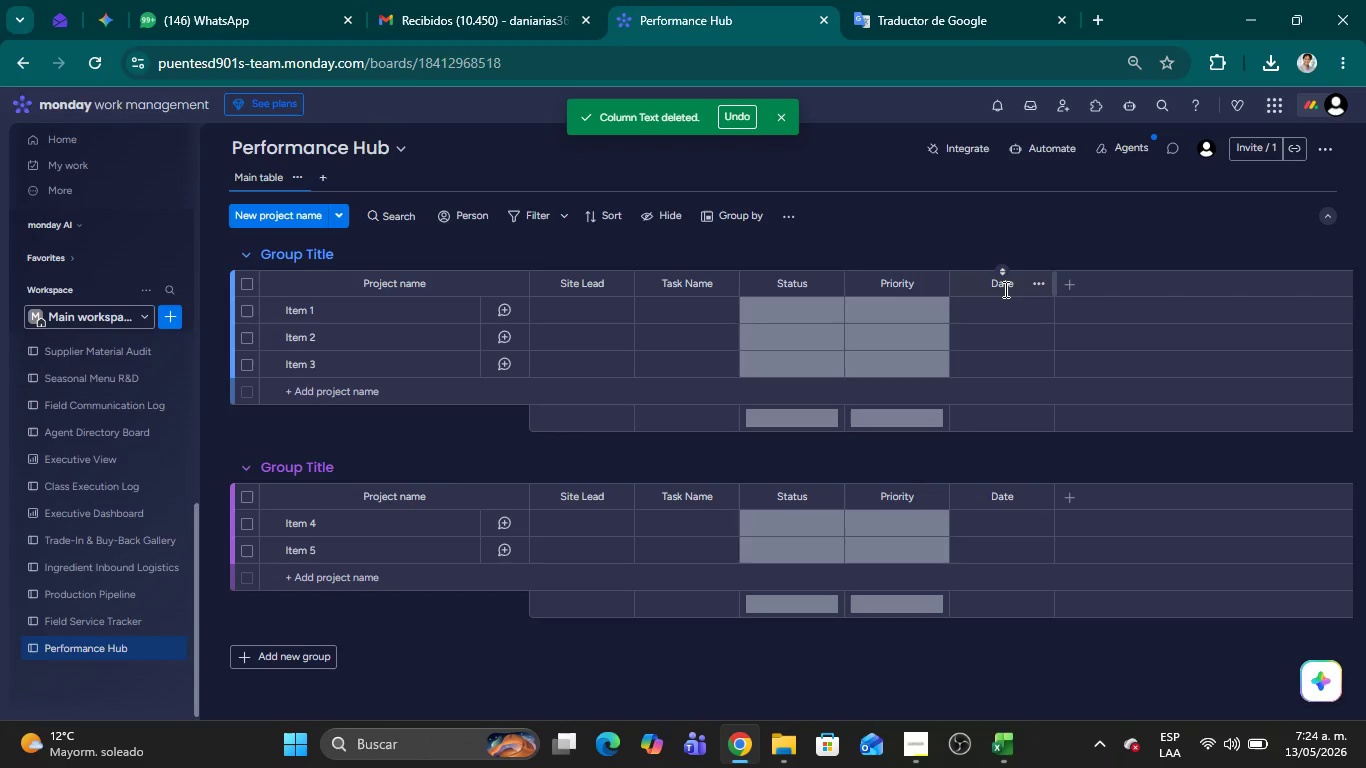 
double_click([1004, 289])
 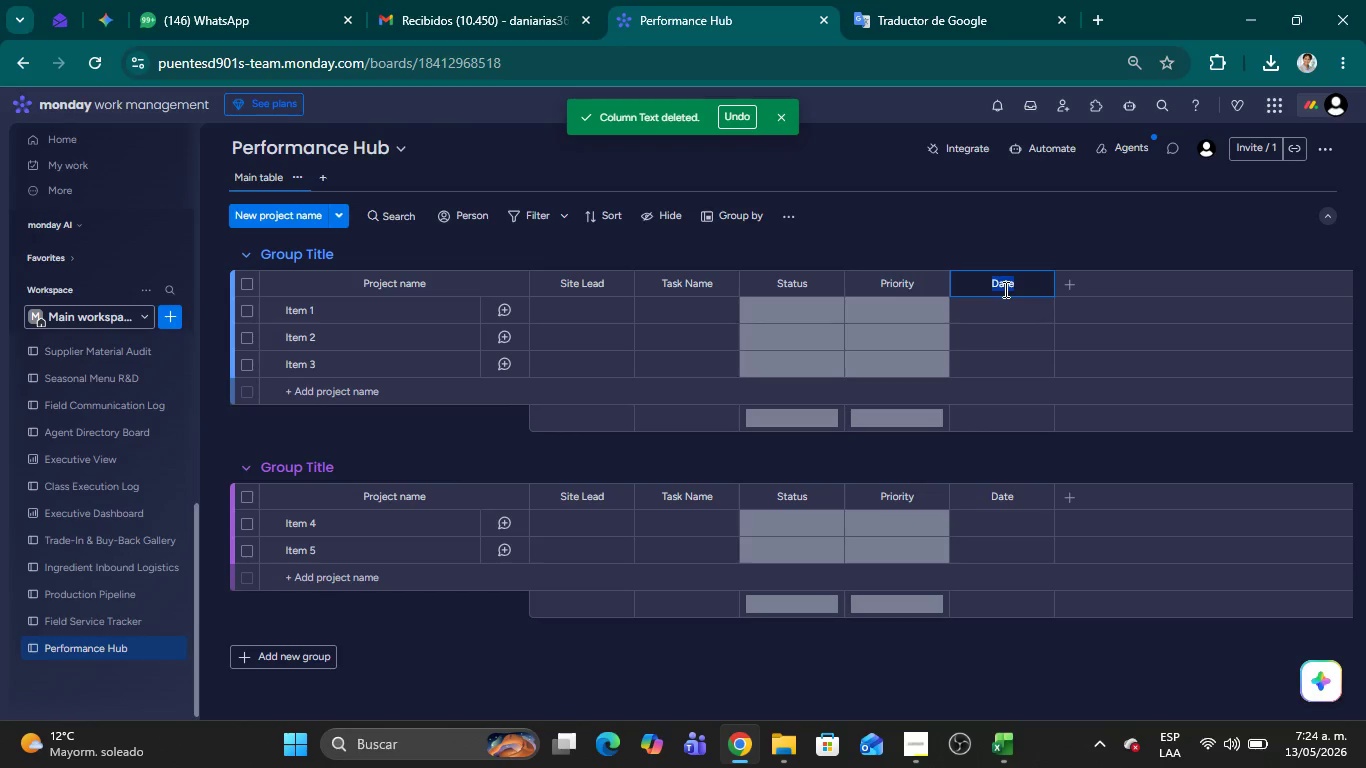 
key(Control+V)
 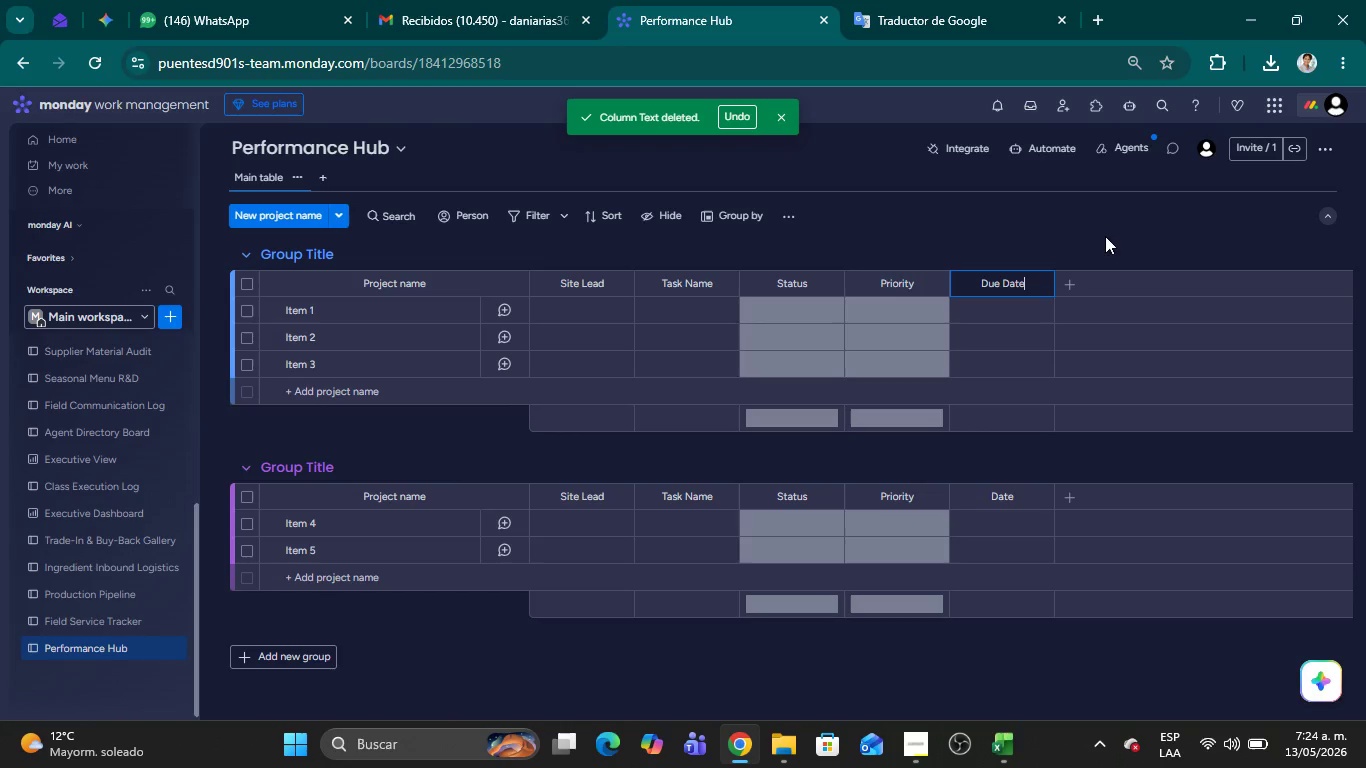 
left_click([1105, 236])
 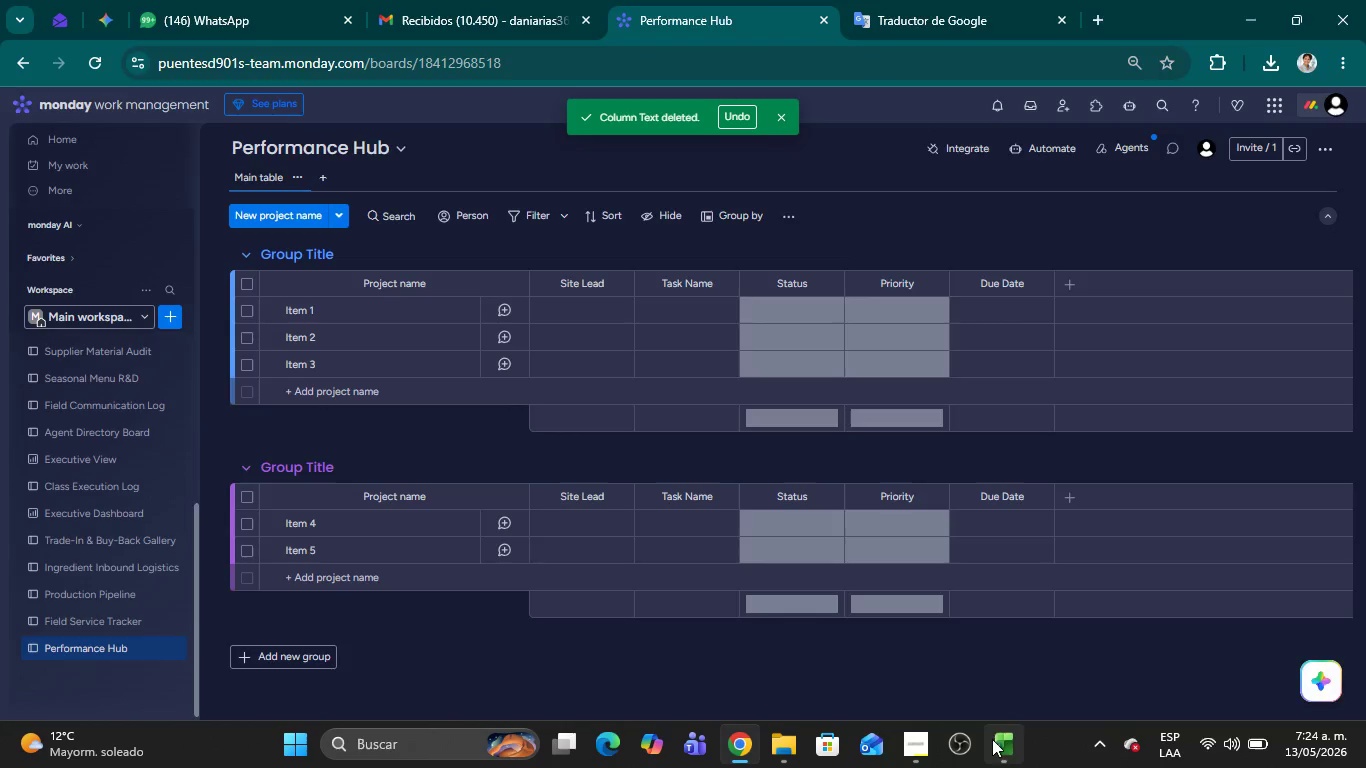 
left_click([993, 742])
 